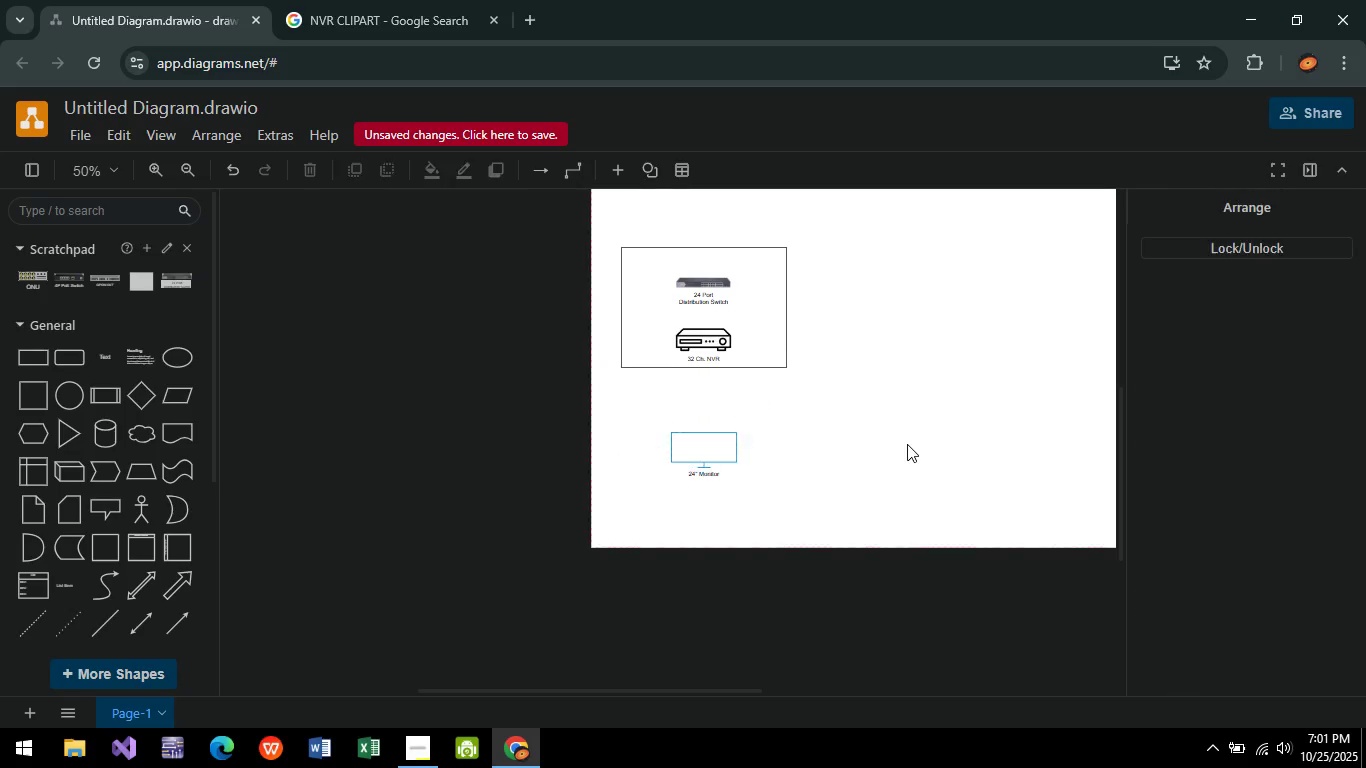 
left_click([907, 444])
 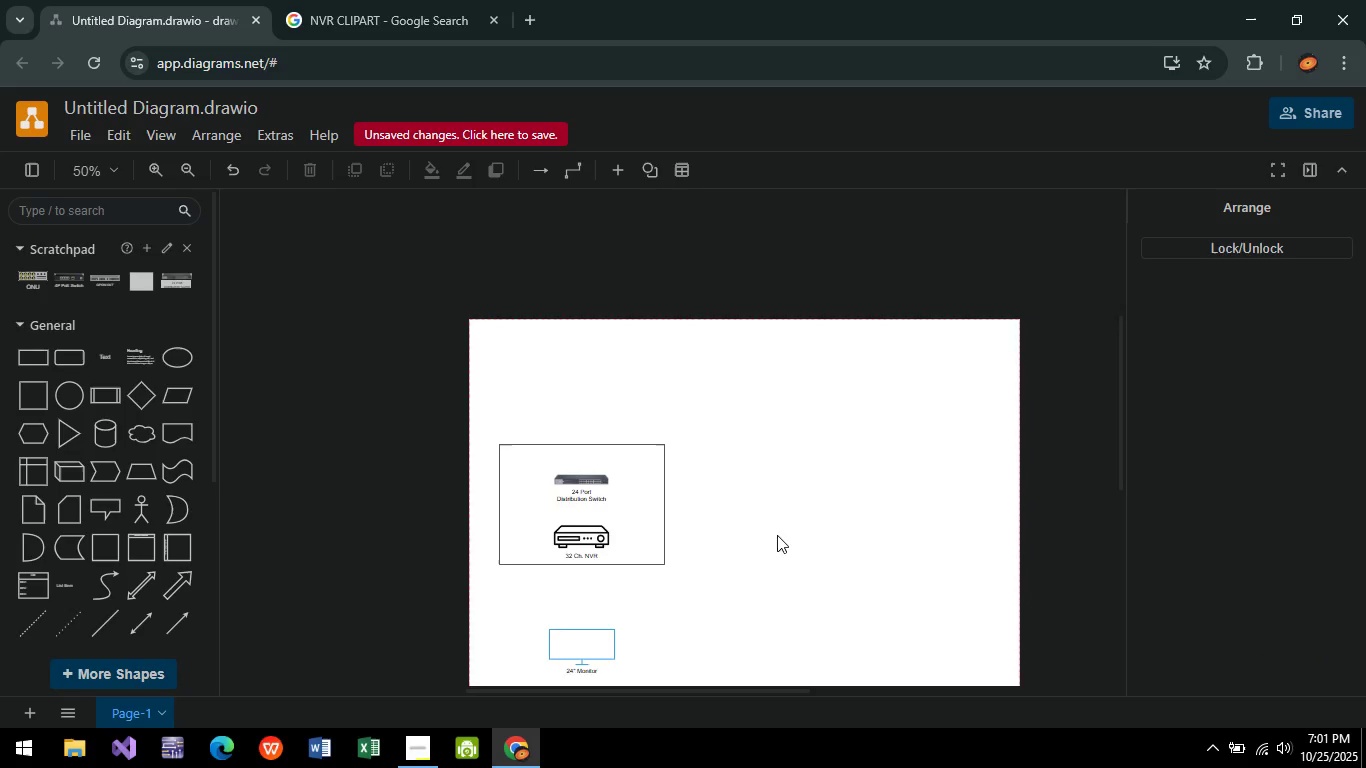 
wait(5.33)
 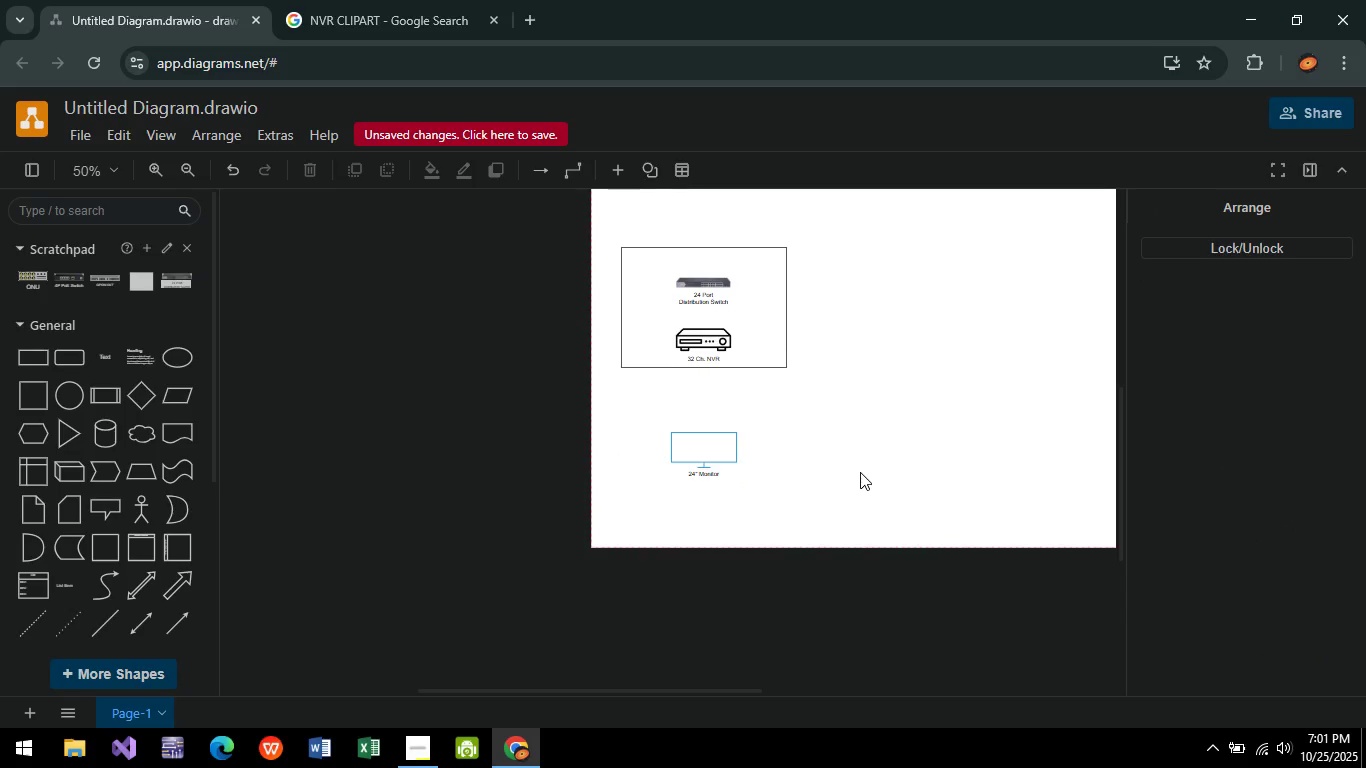 
left_click([700, 379])
 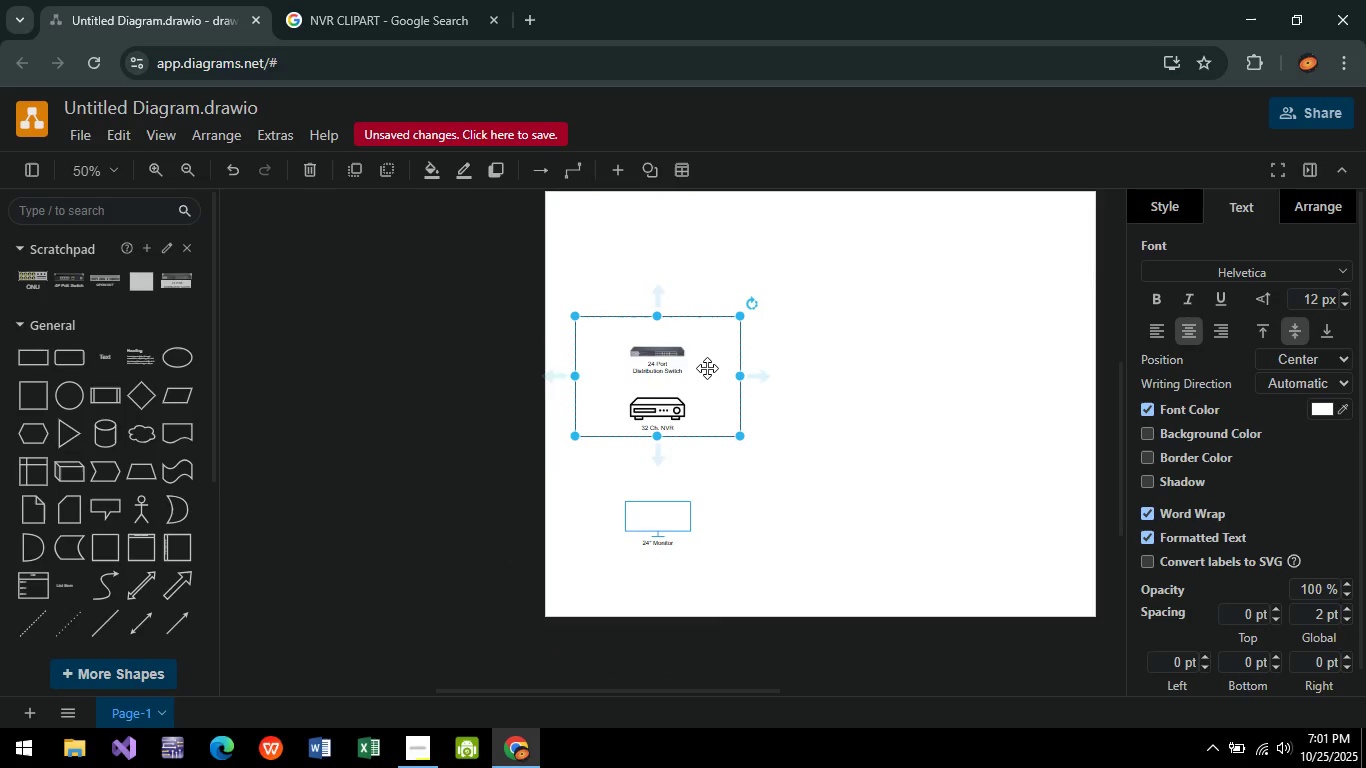 
left_click_drag(start_coordinate=[707, 368], to_coordinate=[705, 408])
 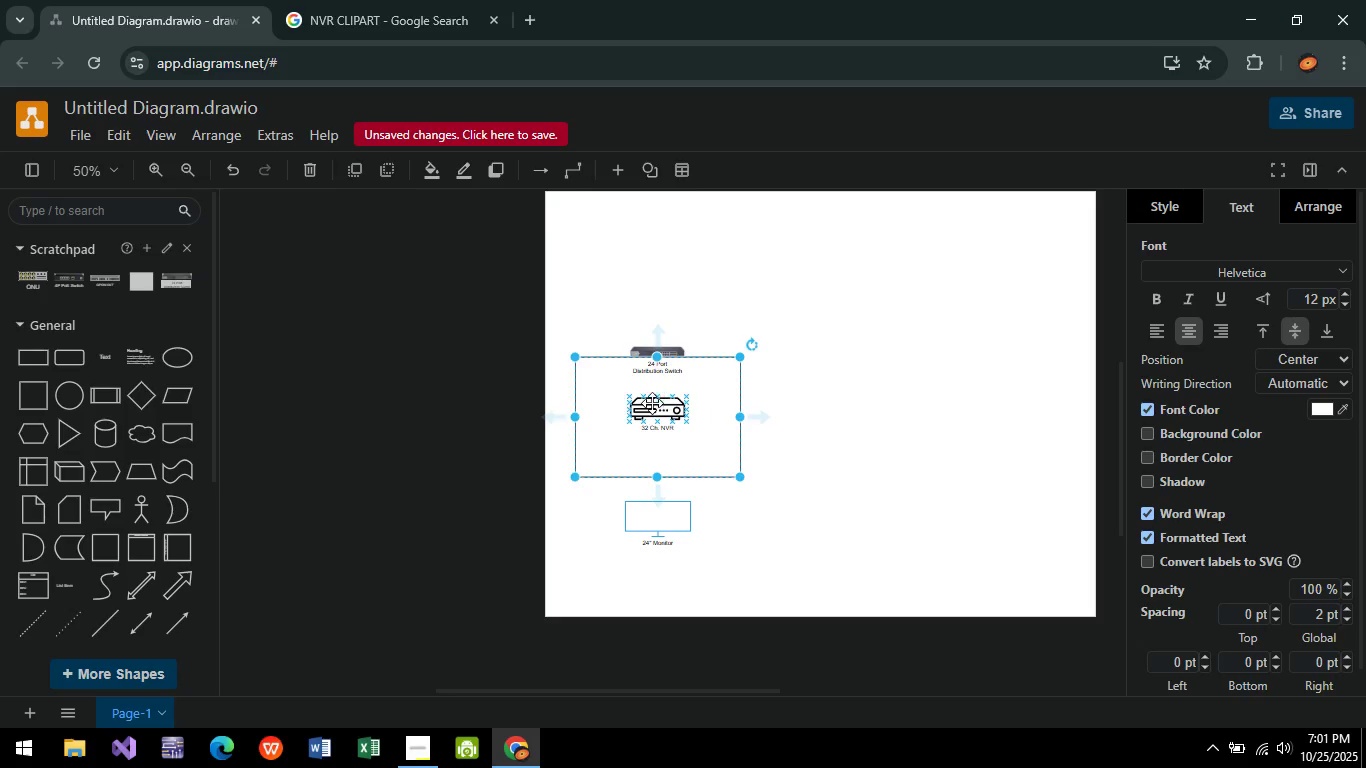 
left_click([652, 403])
 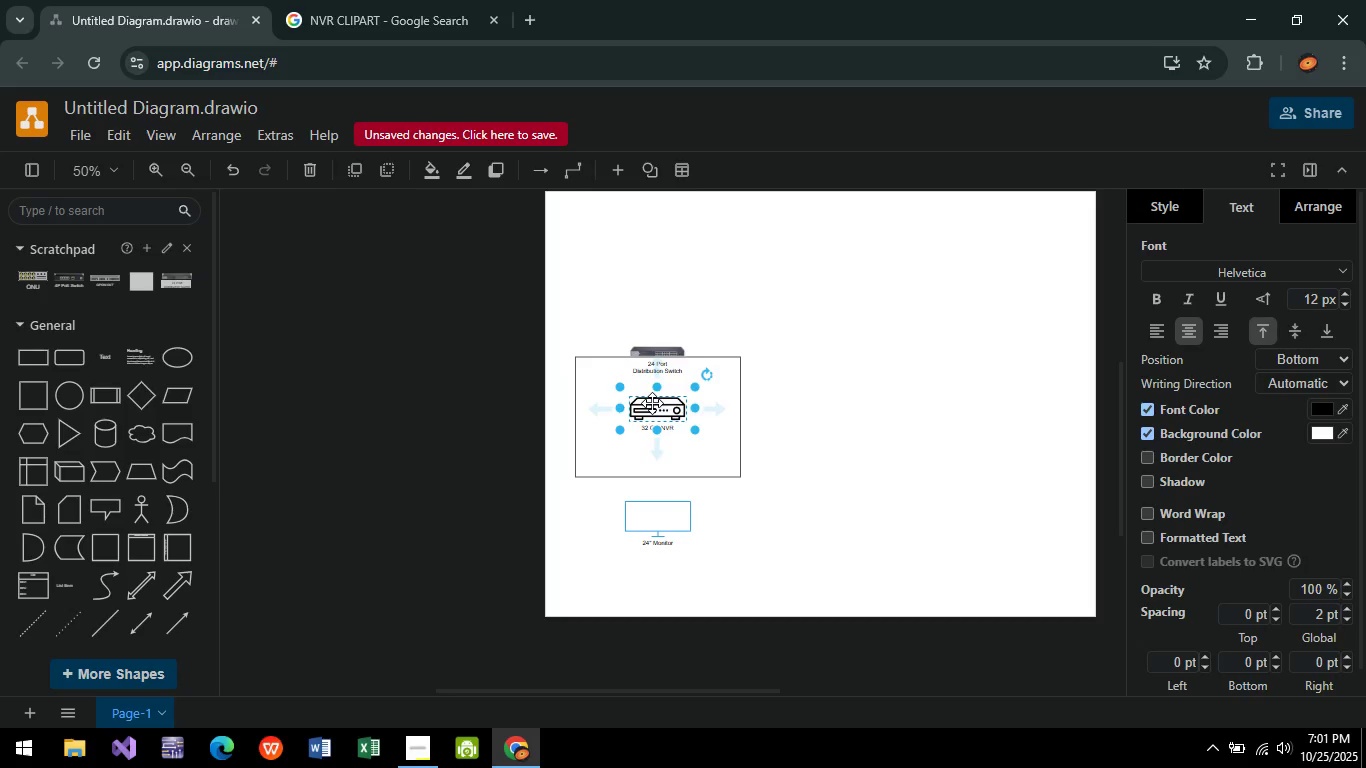 
hold_key(key=ArrowDown, duration=1.52)
 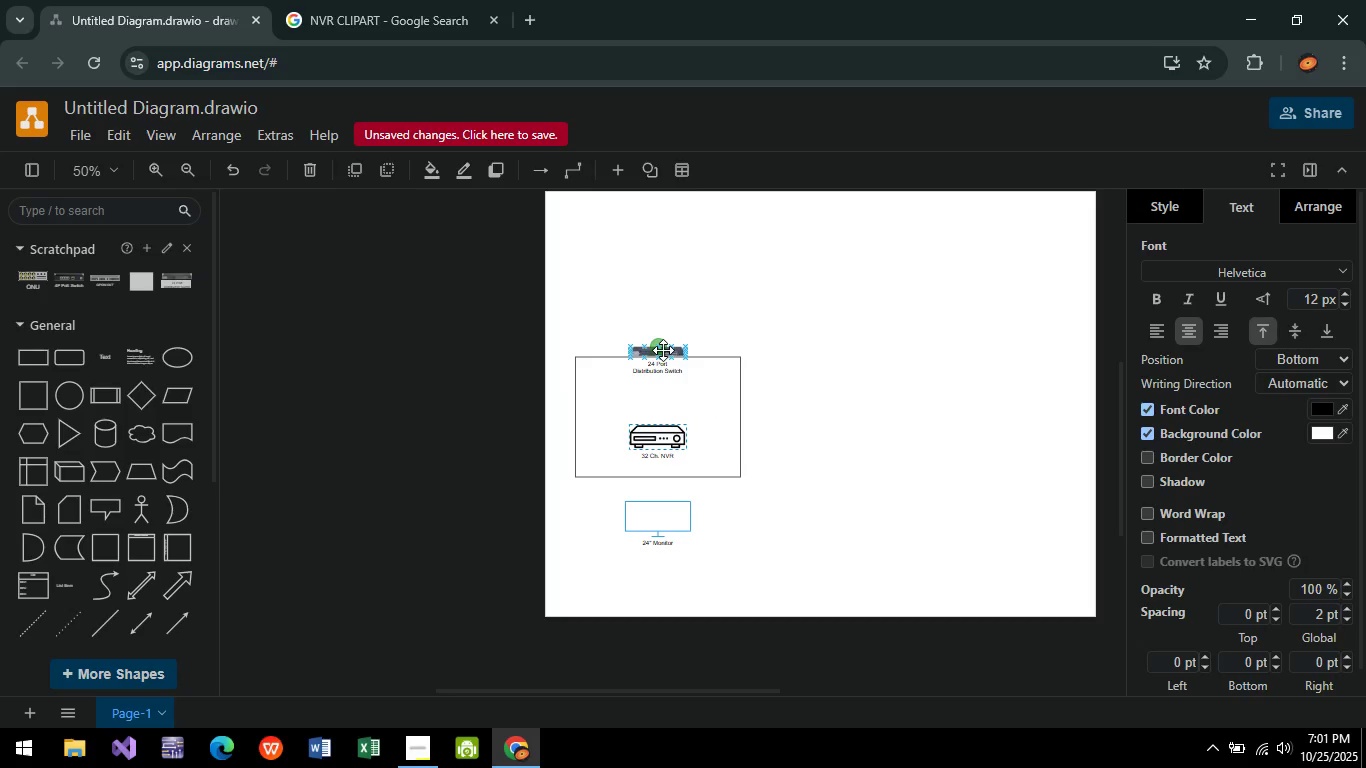 
hold_key(key=ArrowDown, duration=0.38)
 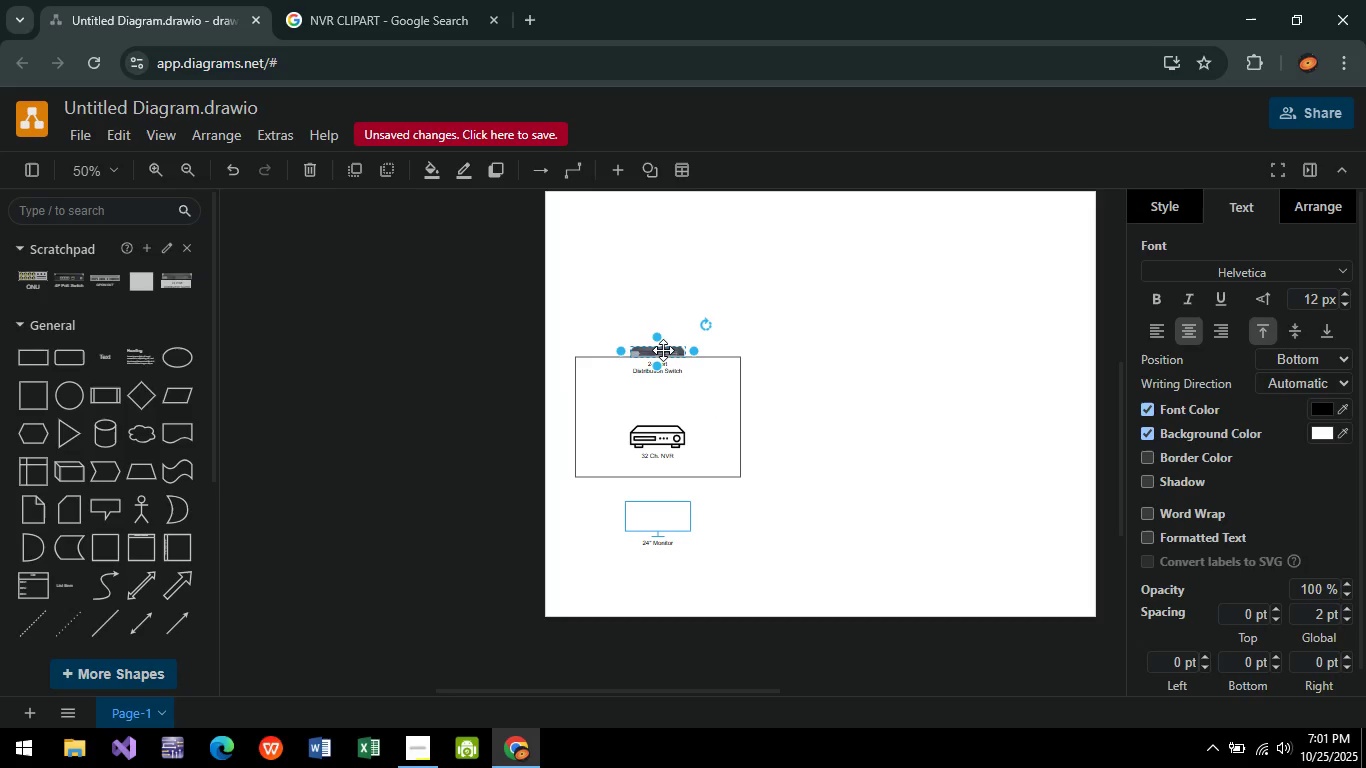 
left_click([663, 350])
 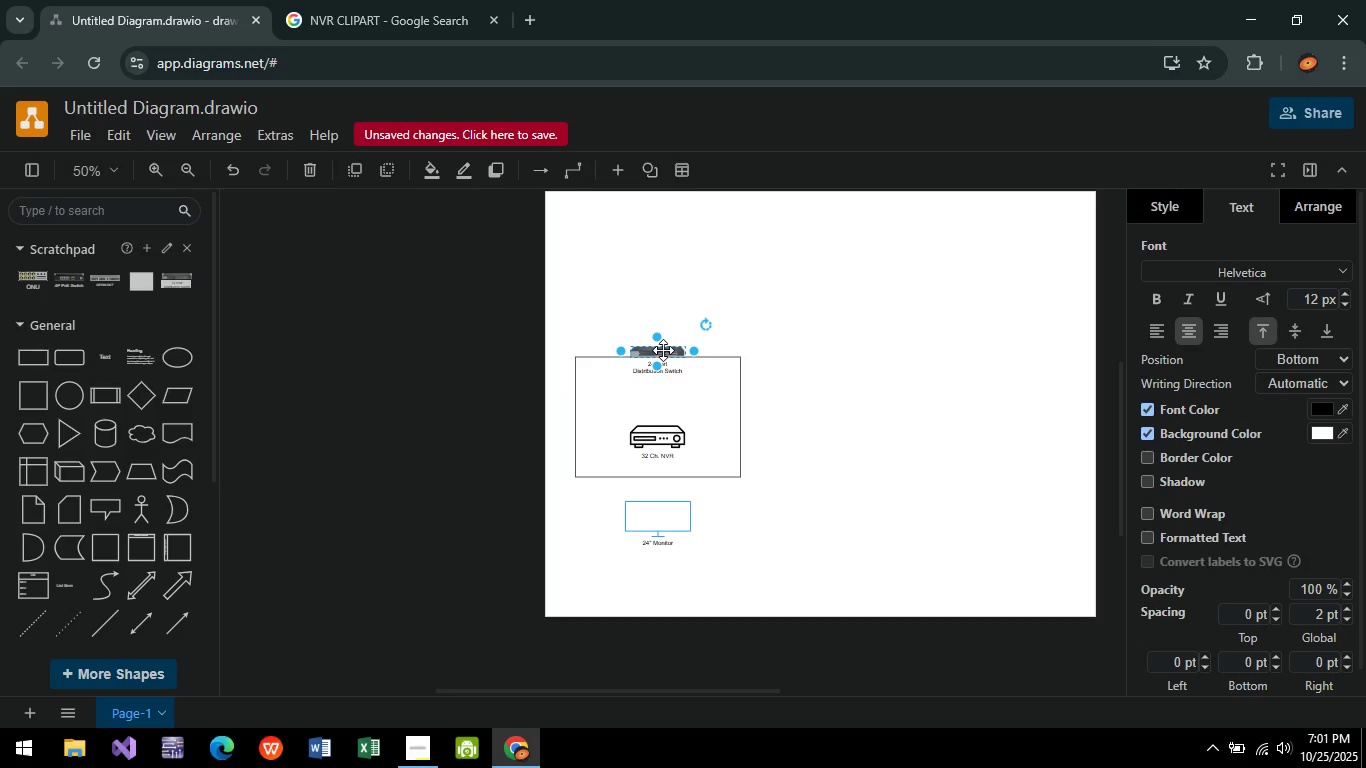 
left_click_drag(start_coordinate=[663, 350], to_coordinate=[663, 390])
 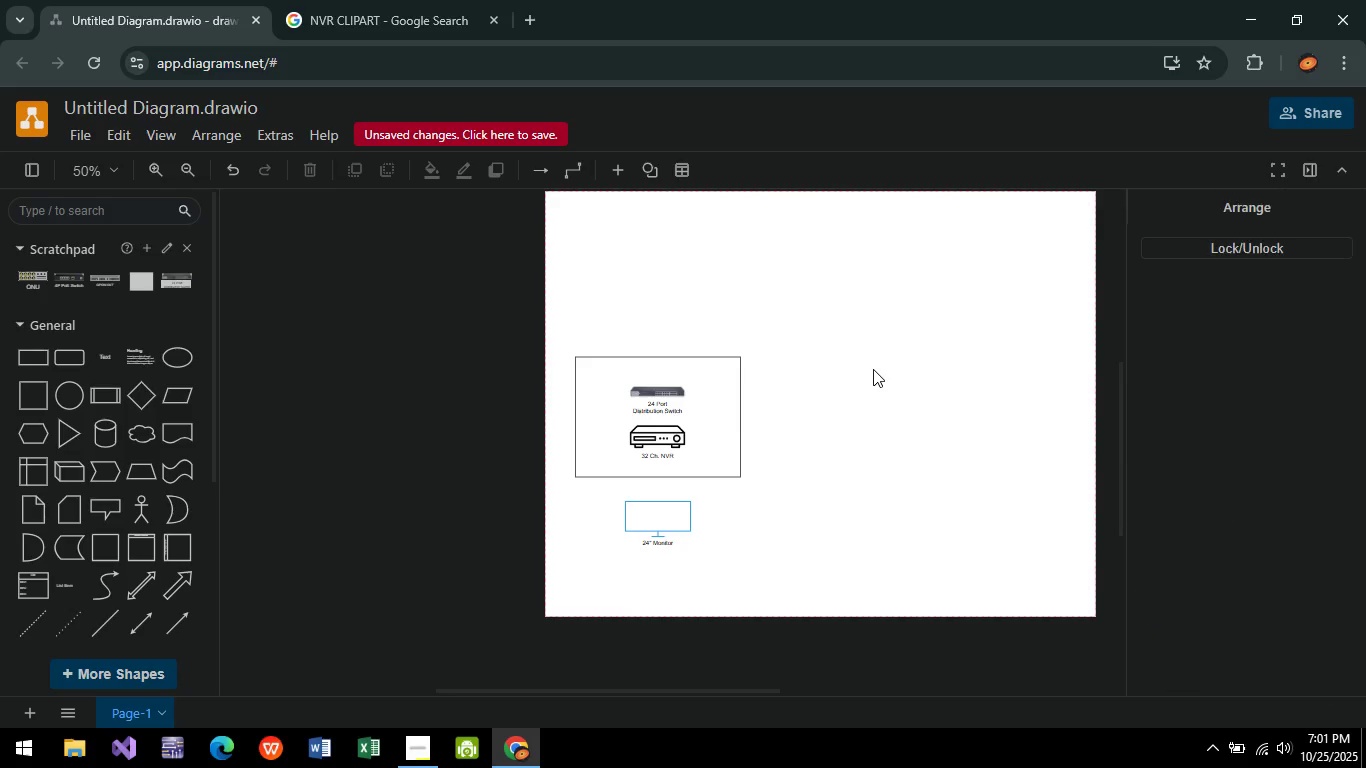 
left_click([873, 369])
 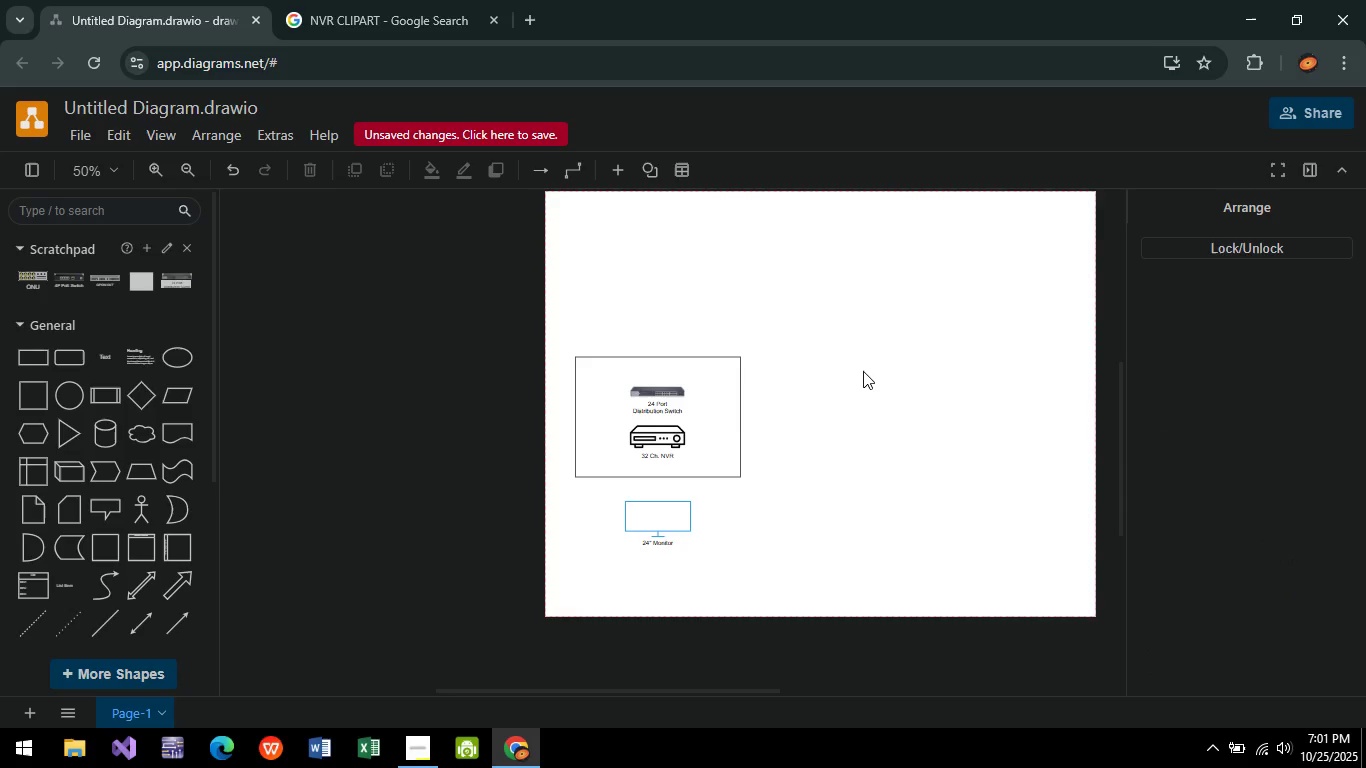 
wait(16.66)
 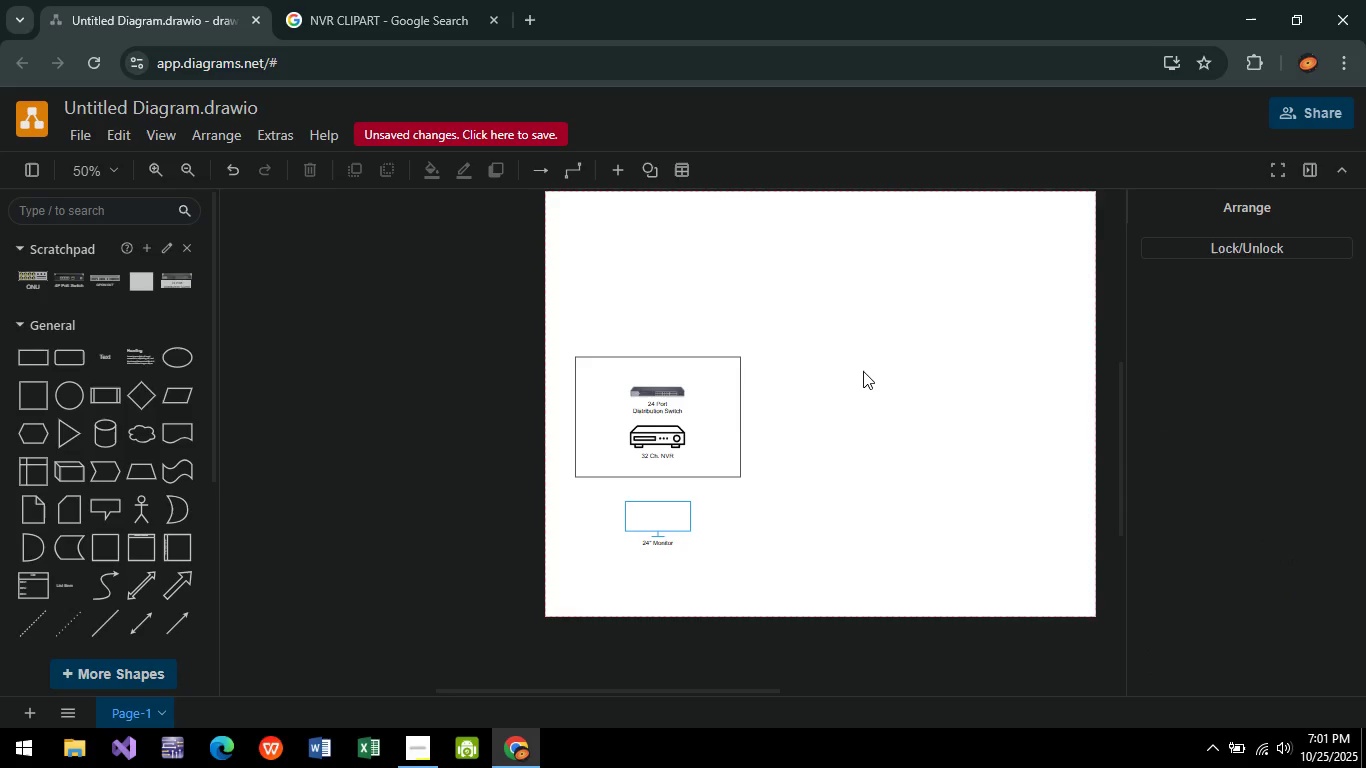 
left_click([897, 359])
 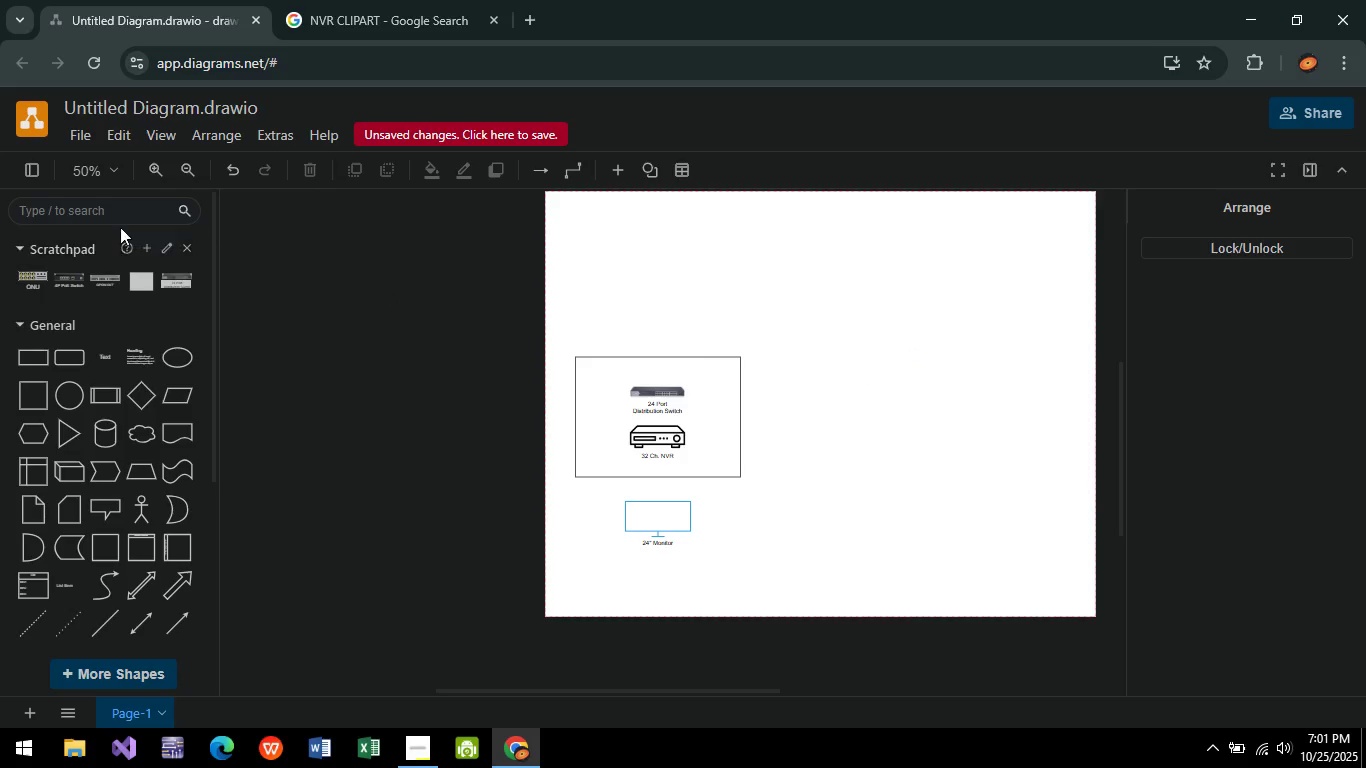 
left_click([97, 209])
 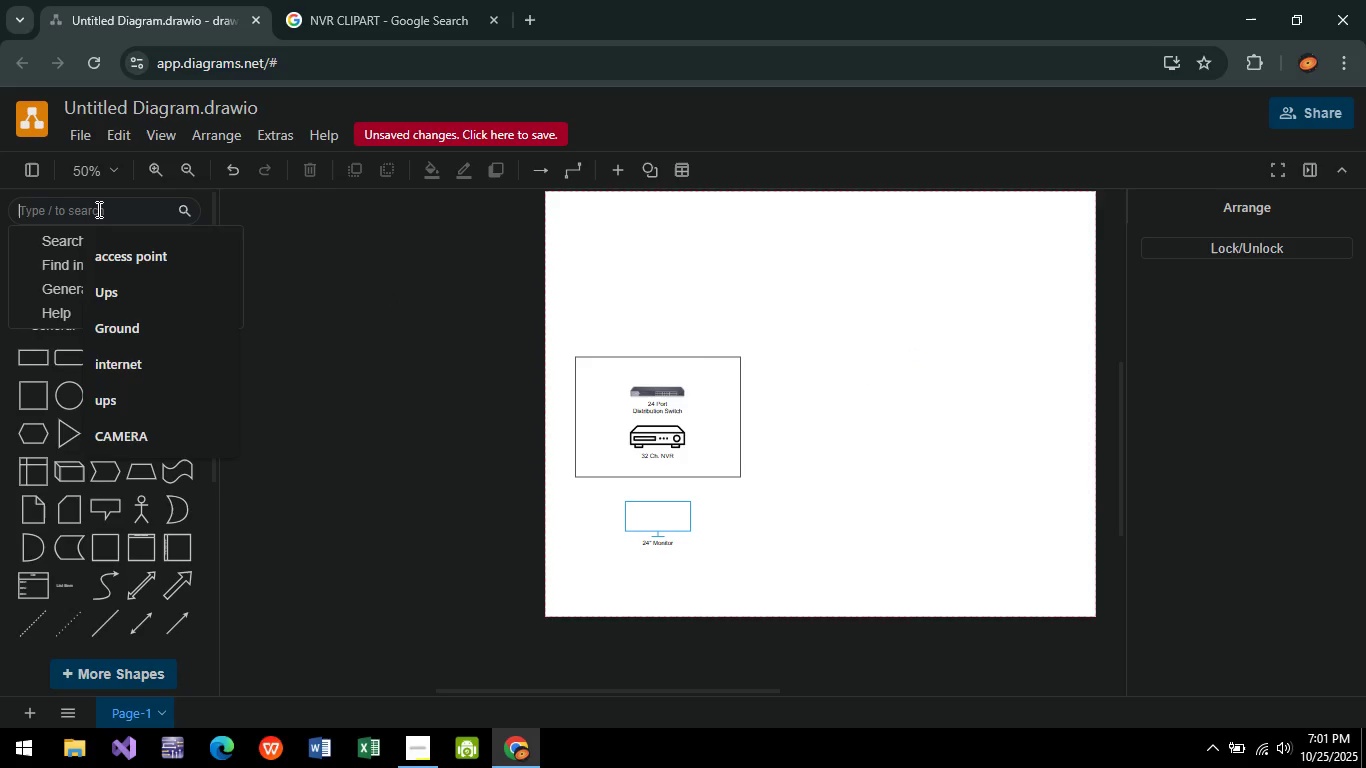 
type(Internet)
 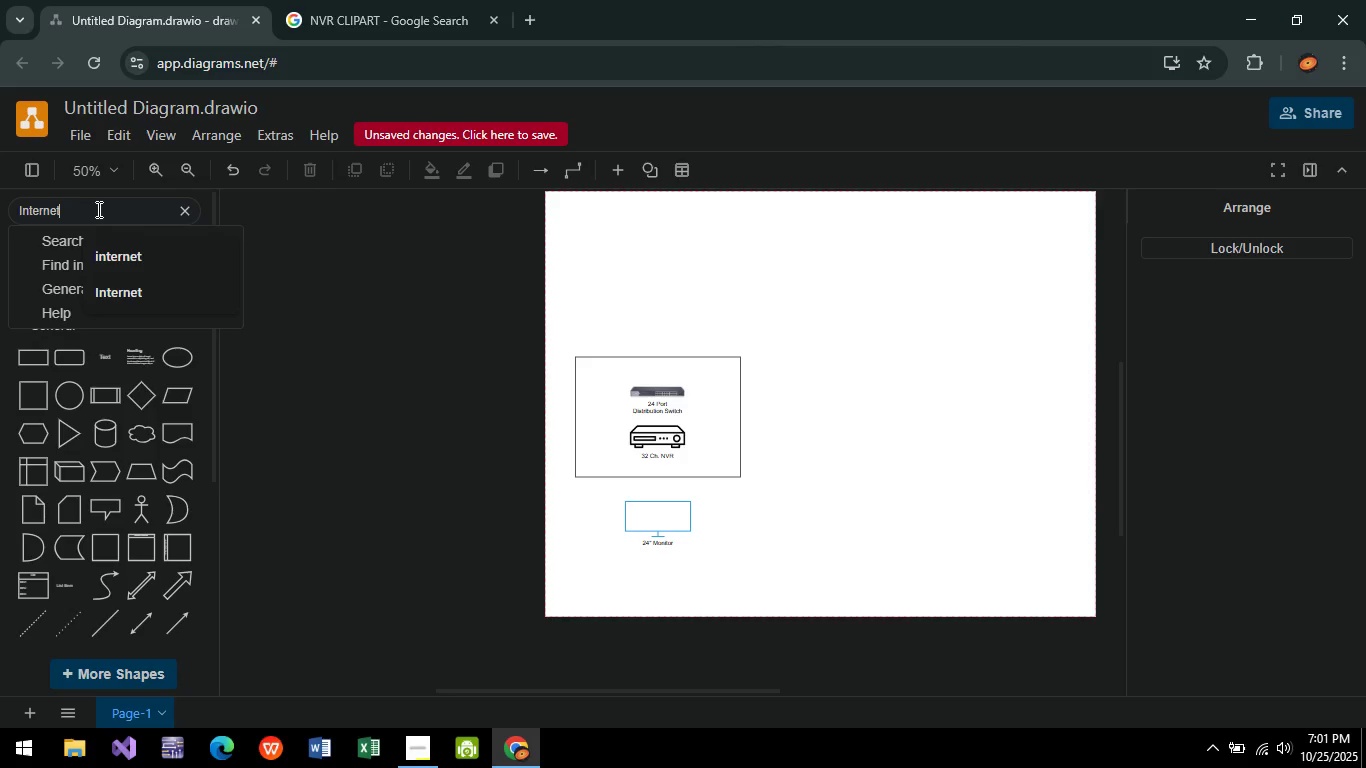 
key(Enter)
 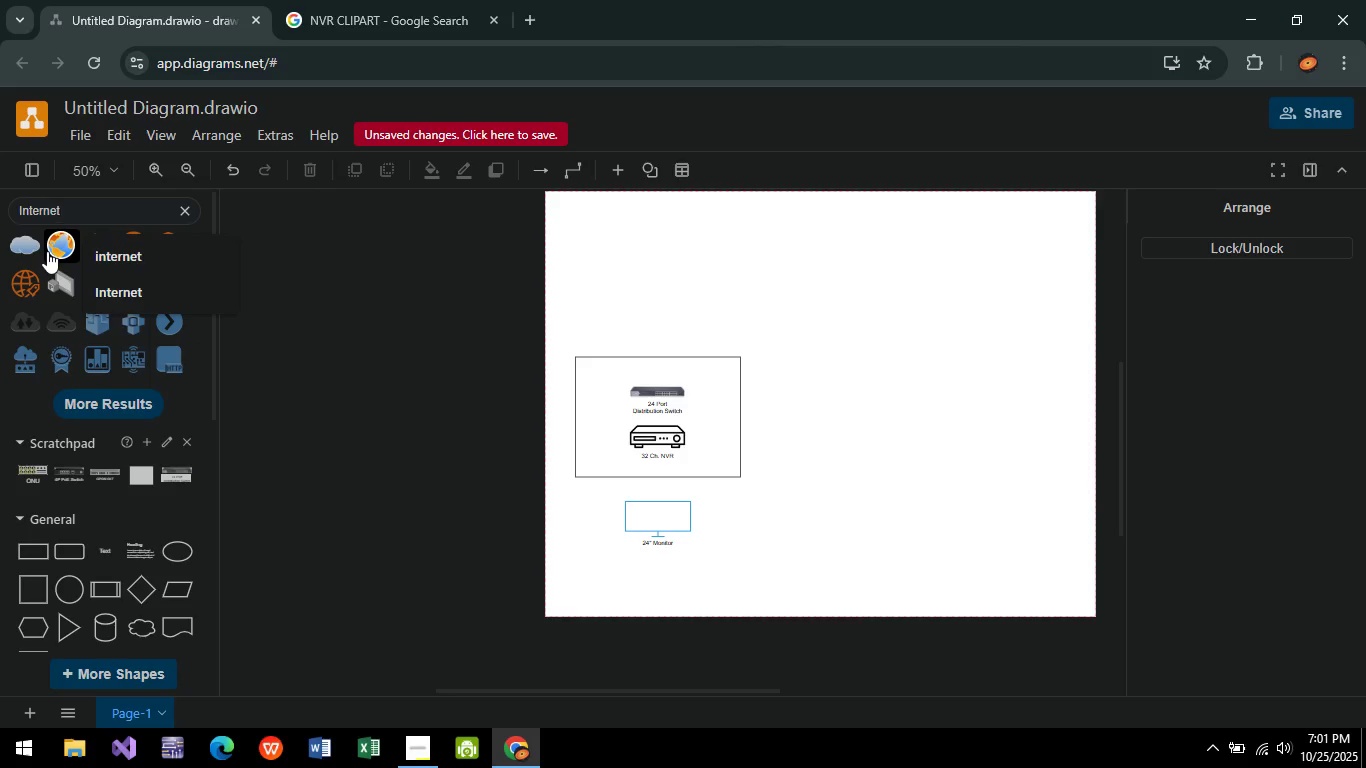 
left_click([51, 251])
 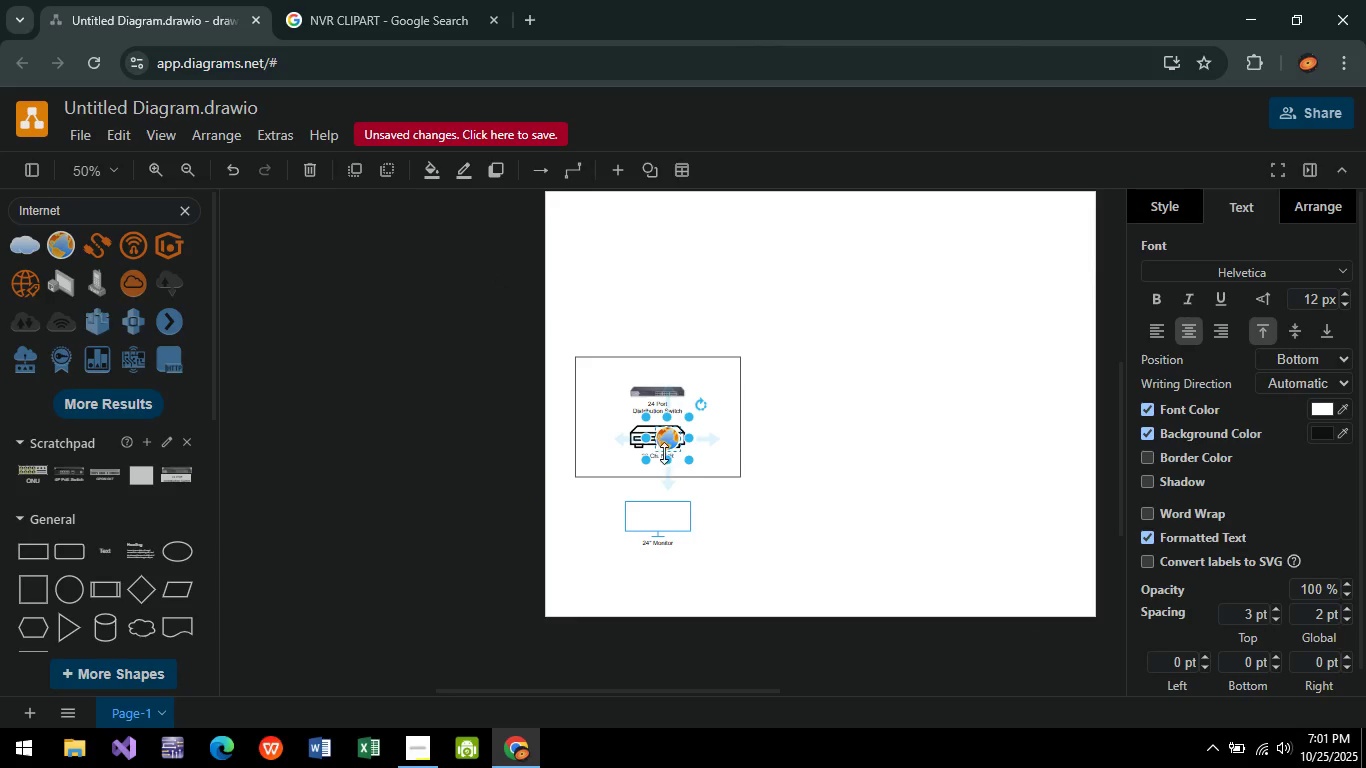 
left_click_drag(start_coordinate=[669, 442], to_coordinate=[769, 312])
 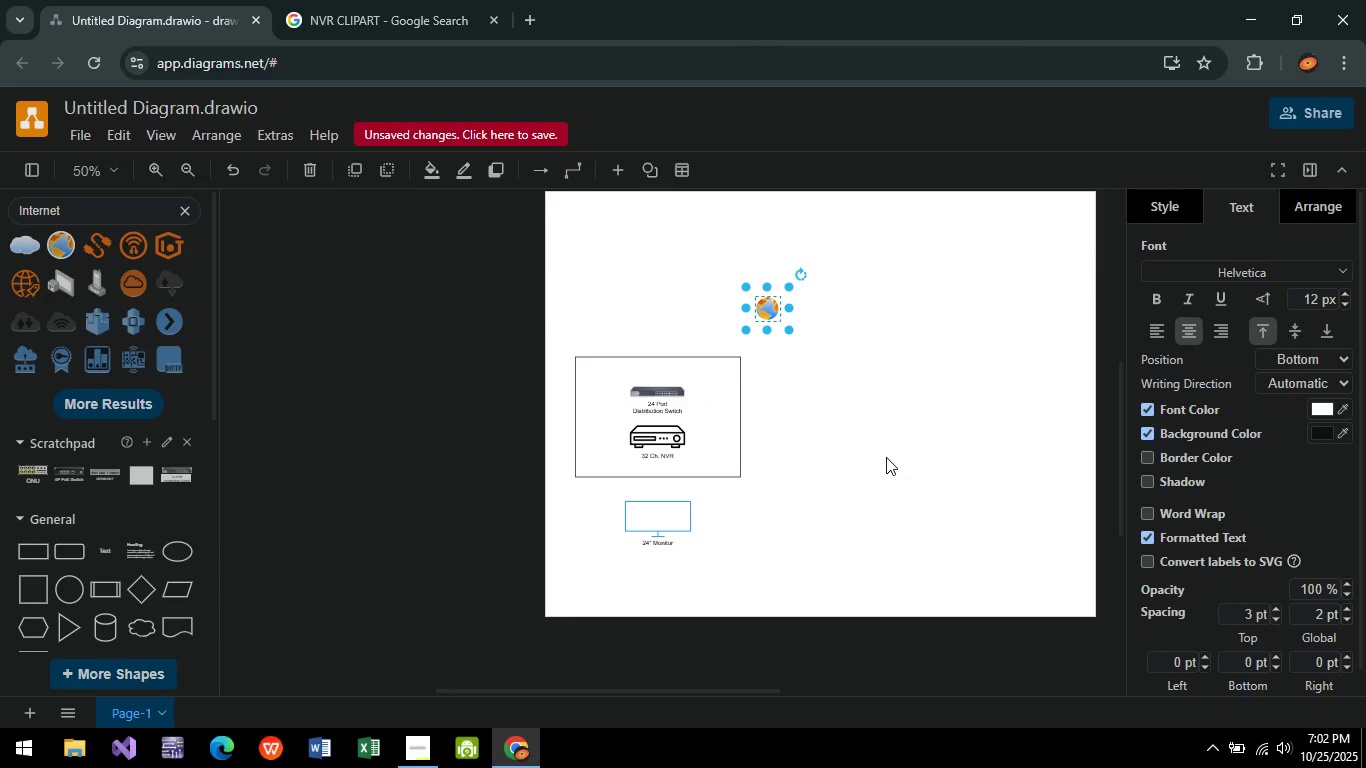 
type(Internet)
 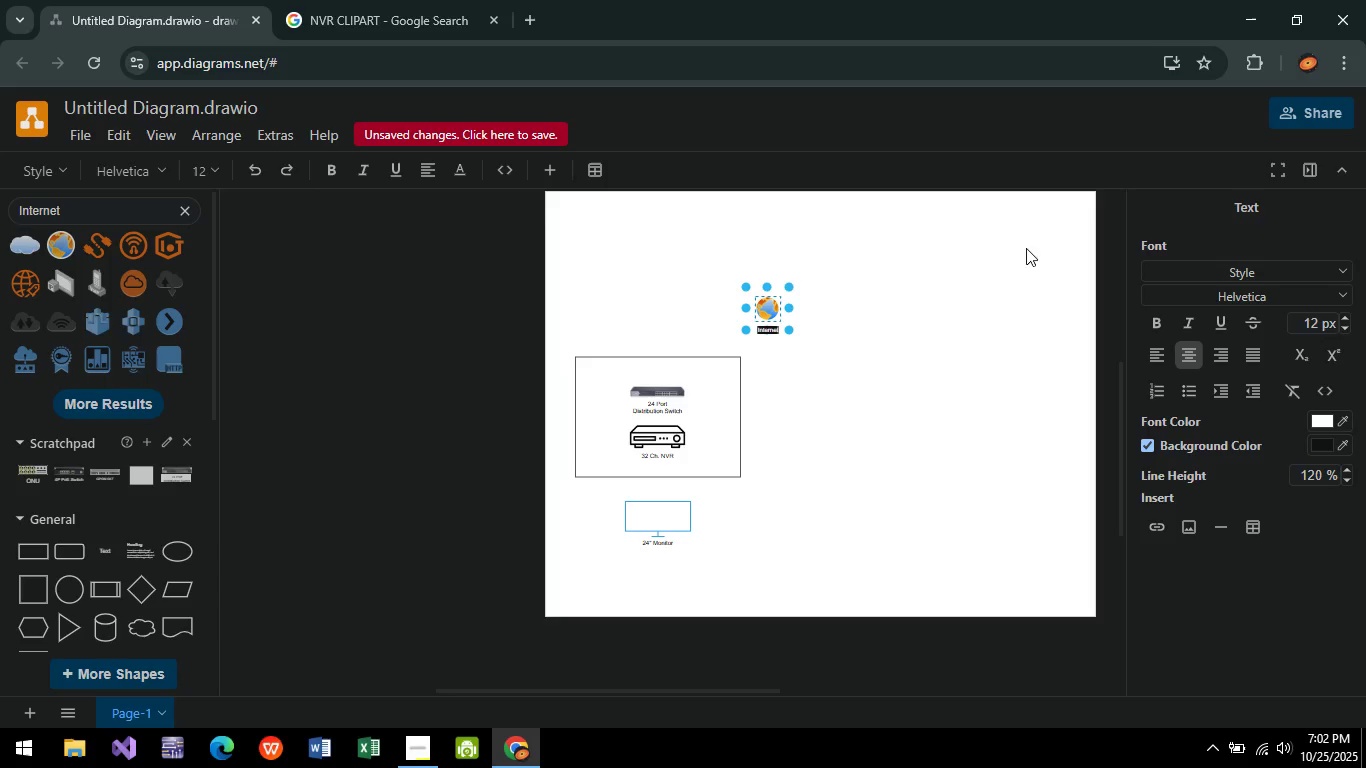 
left_click([783, 347])
 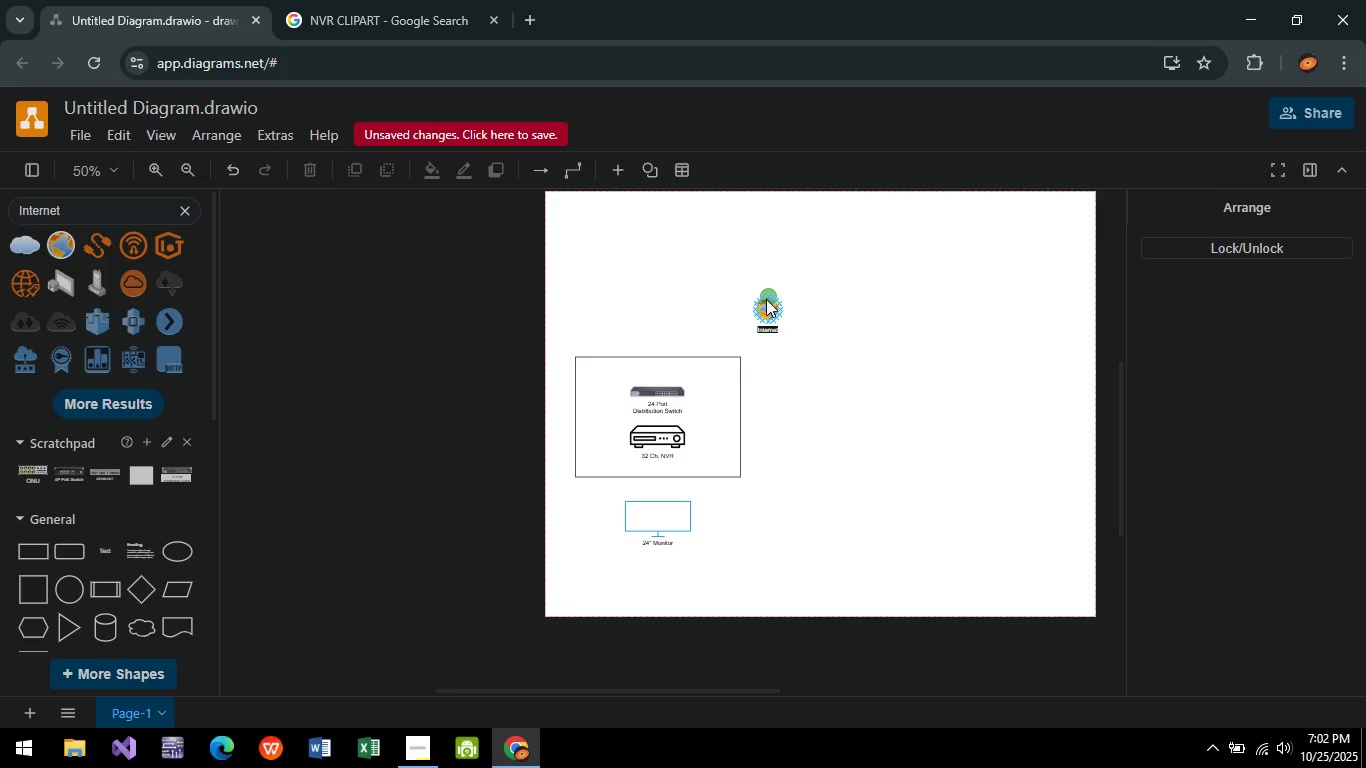 
left_click([766, 299])
 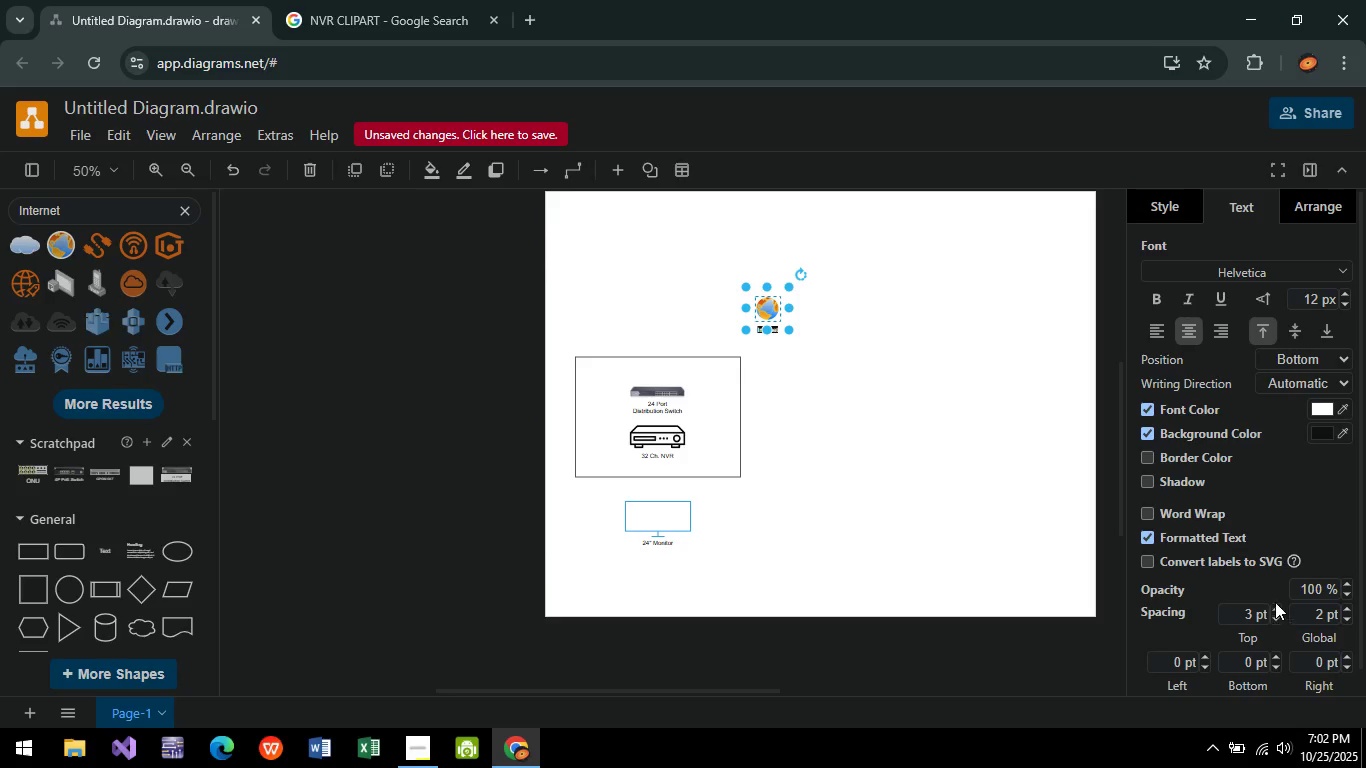 
double_click([1275, 603])
 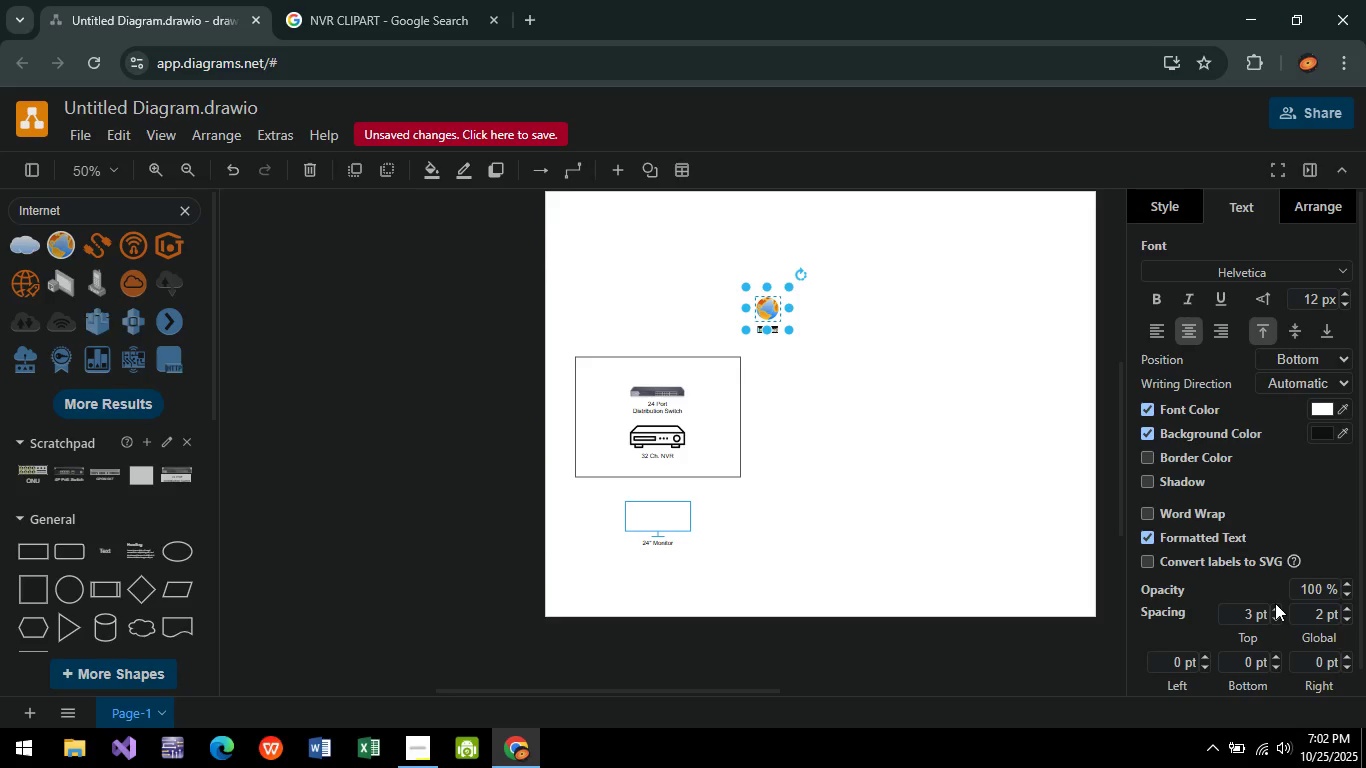 
triple_click([1275, 603])
 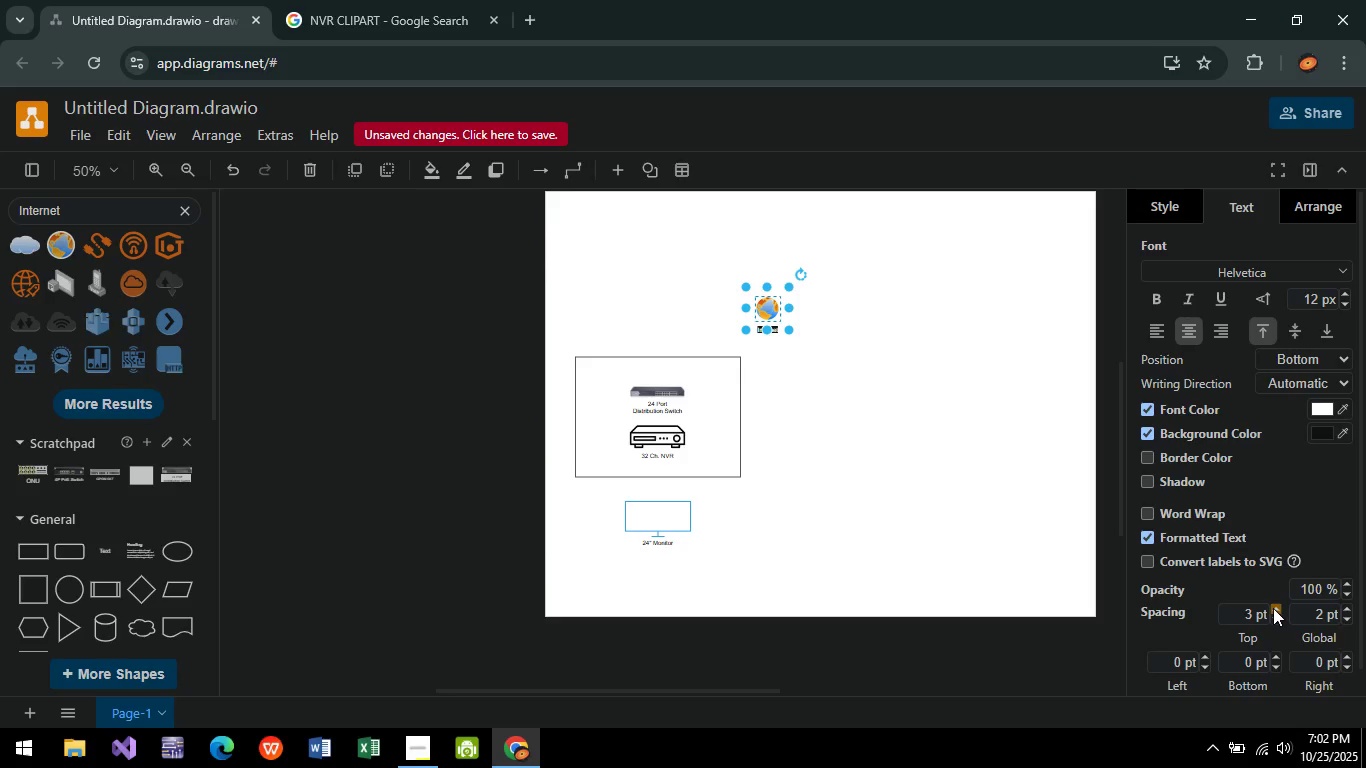 
double_click([1273, 608])
 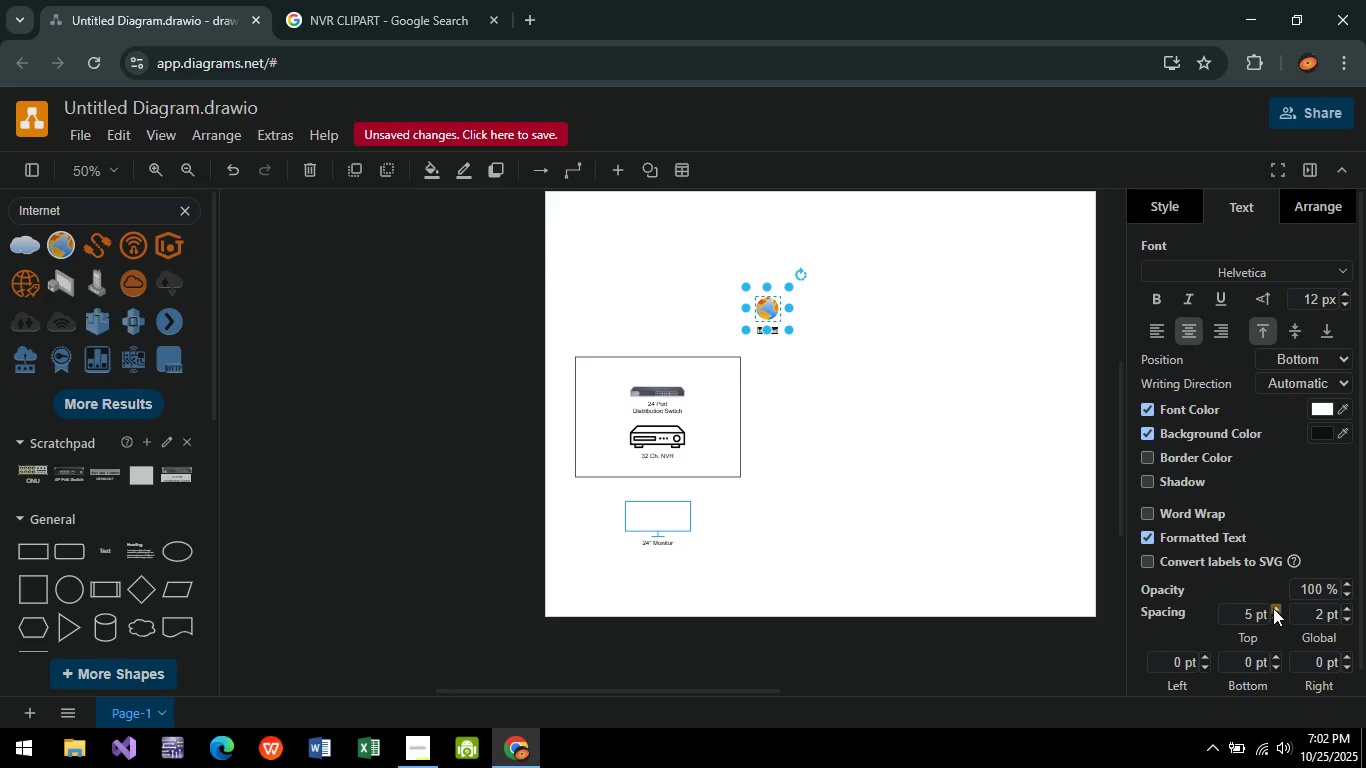 
triple_click([1273, 608])
 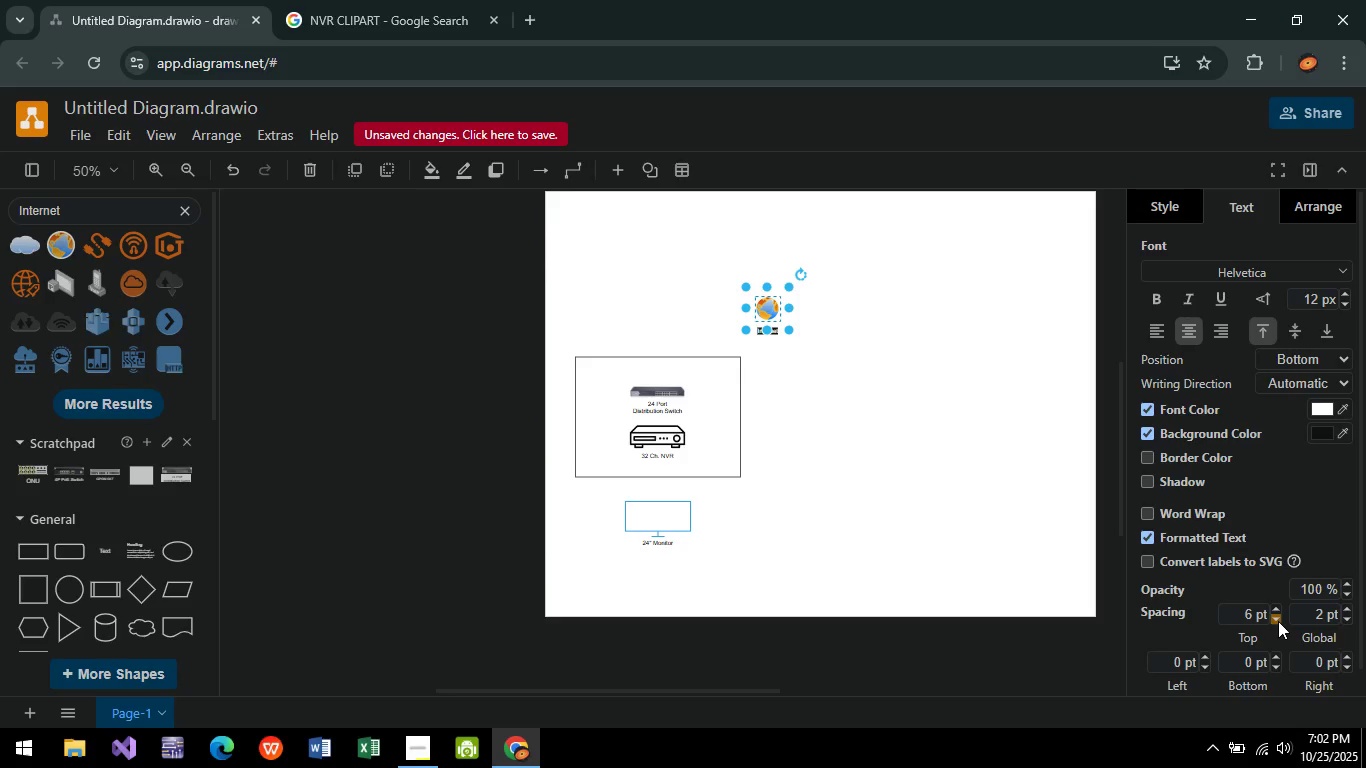 
double_click([1278, 621])
 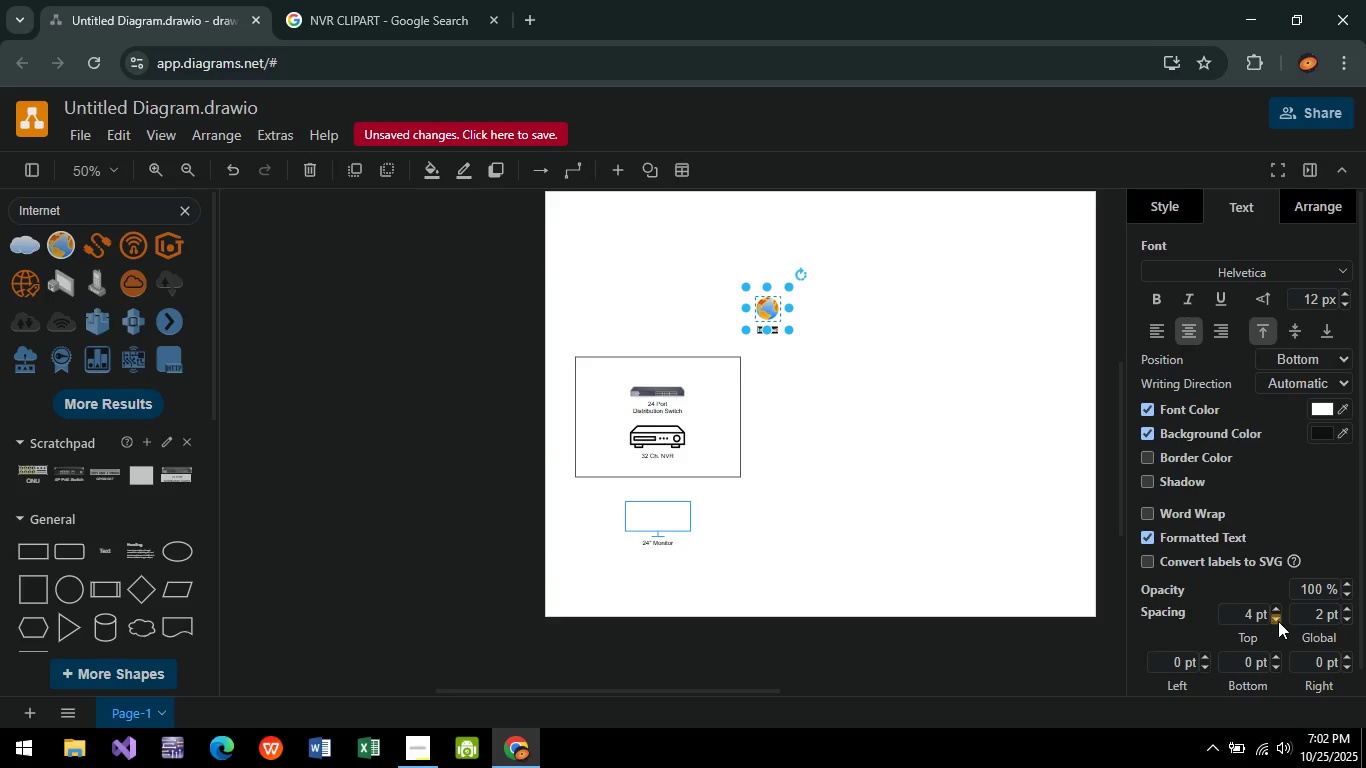 
triple_click([1278, 621])
 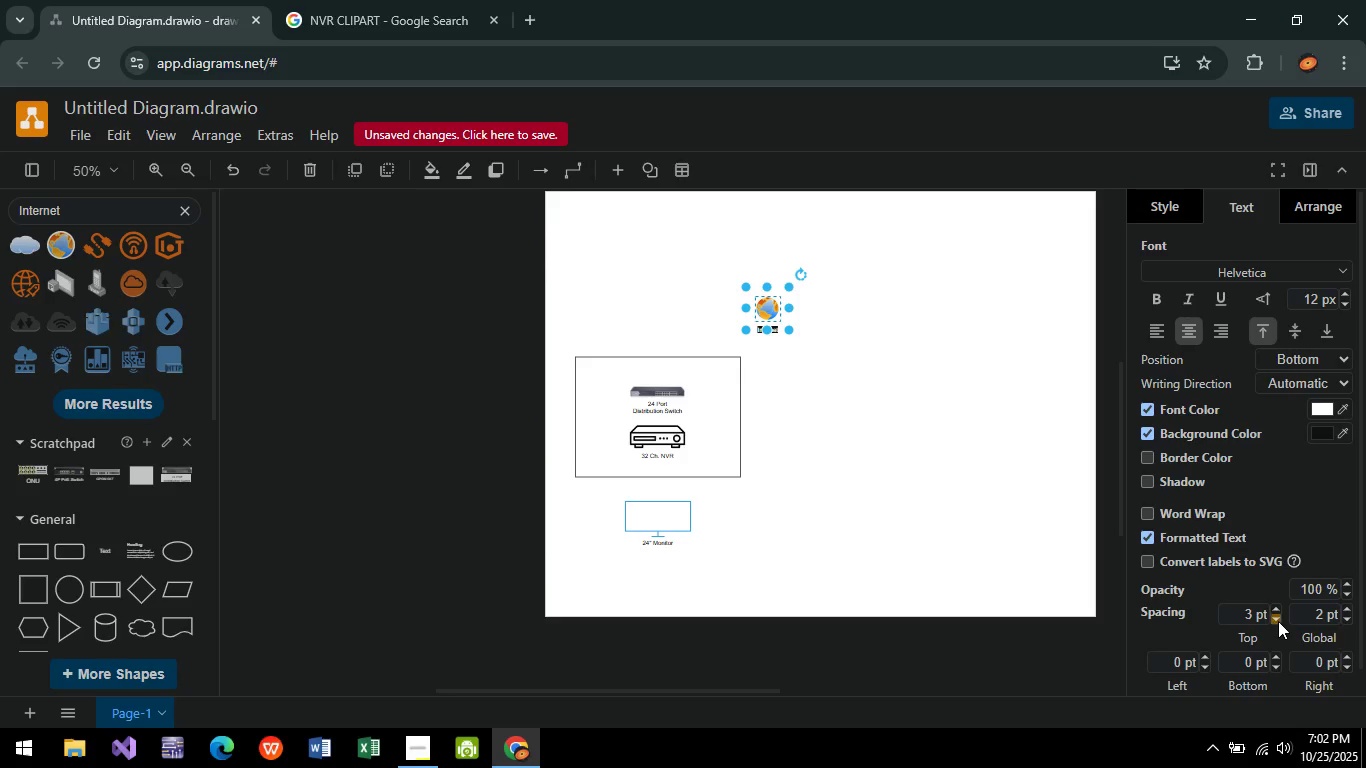 
triple_click([1278, 621])
 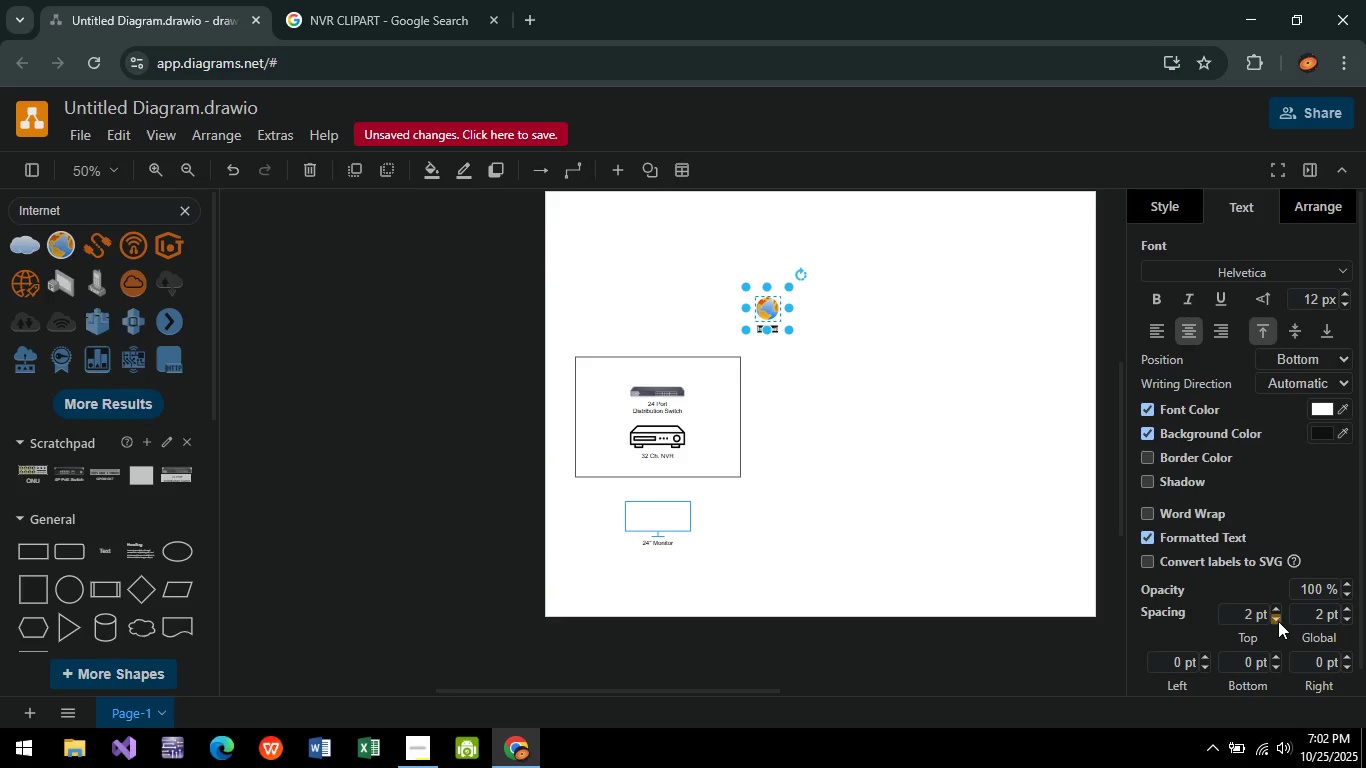 
triple_click([1278, 621])
 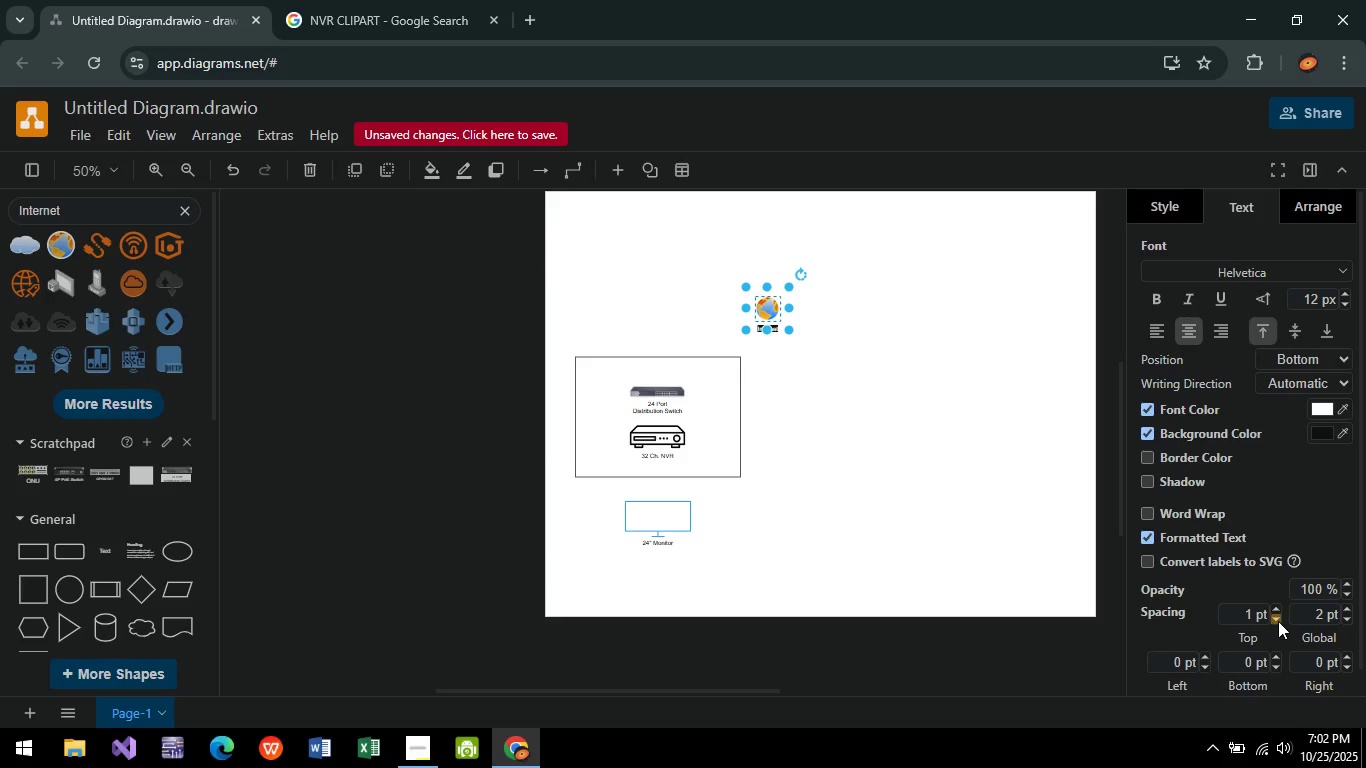 
triple_click([1278, 621])
 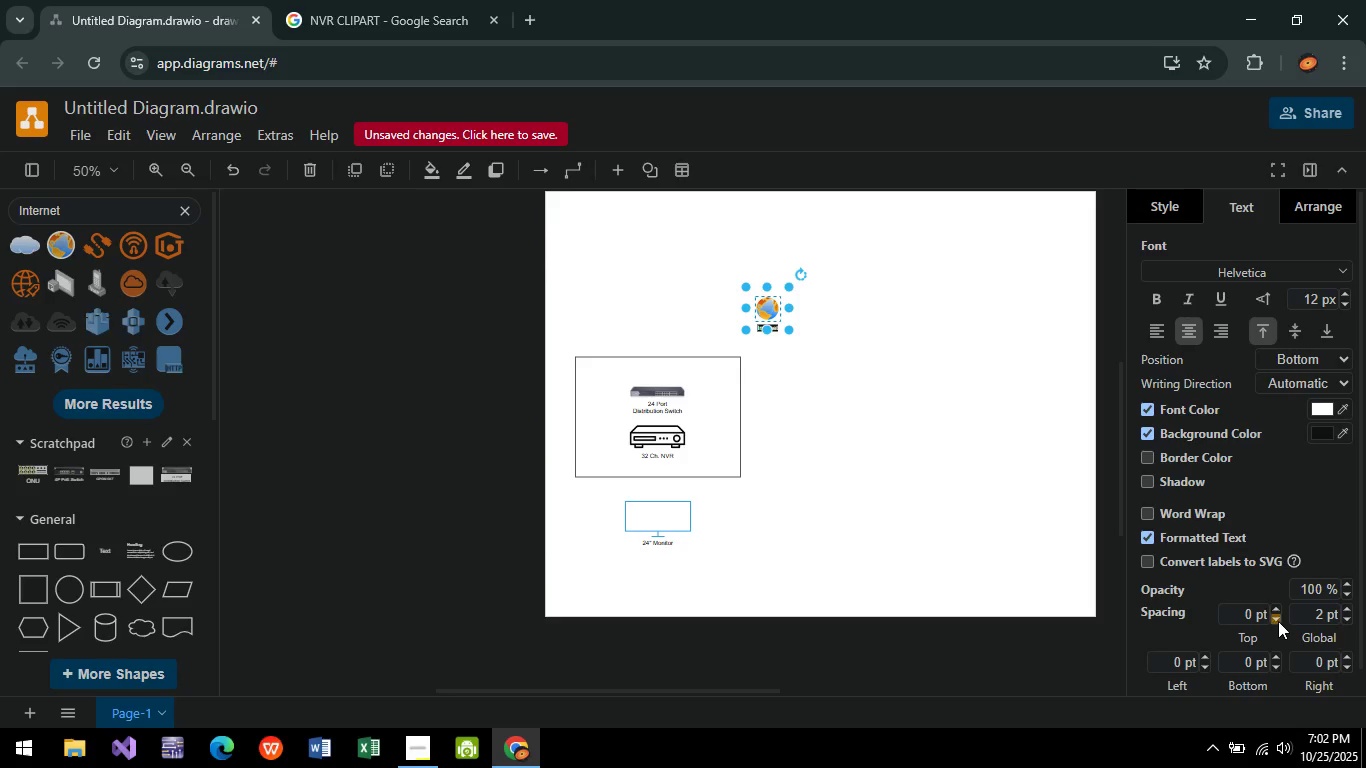 
triple_click([1278, 621])
 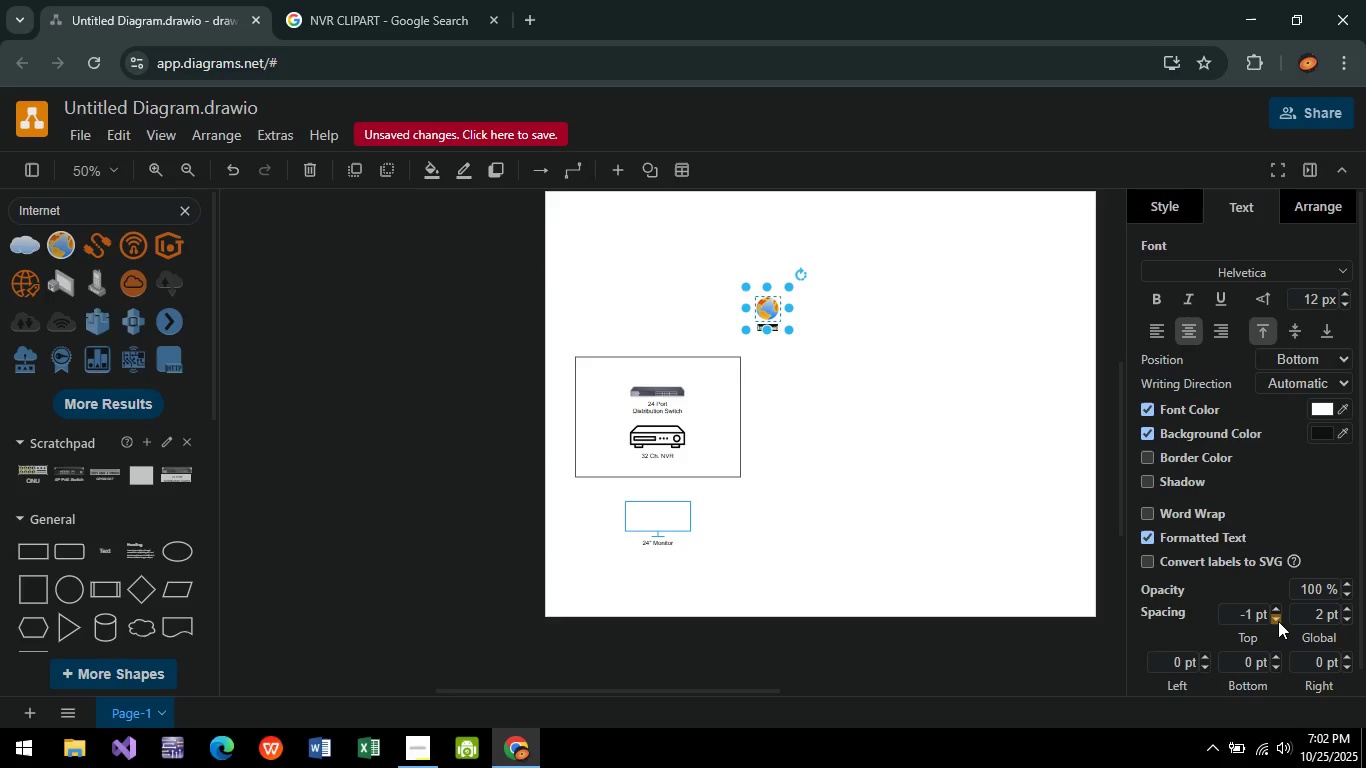 
triple_click([1278, 621])
 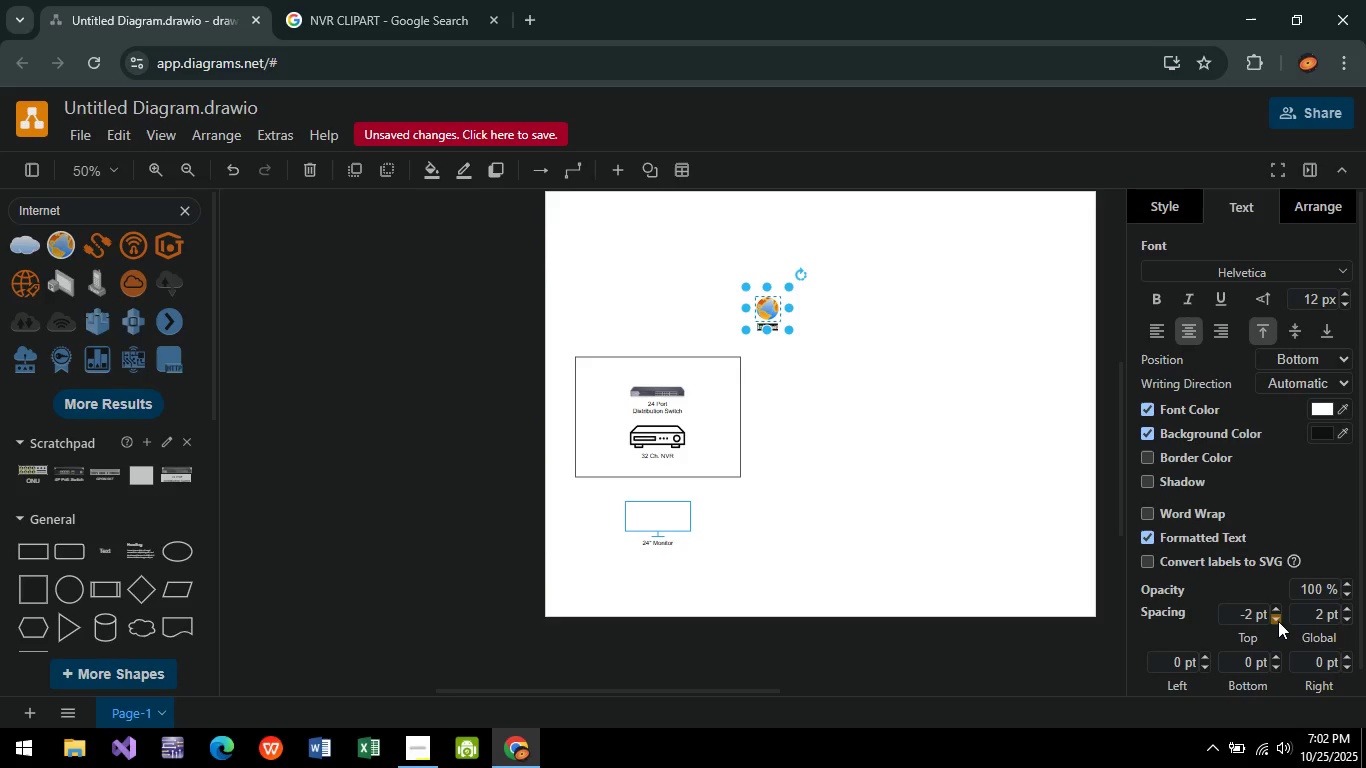 
triple_click([1278, 621])
 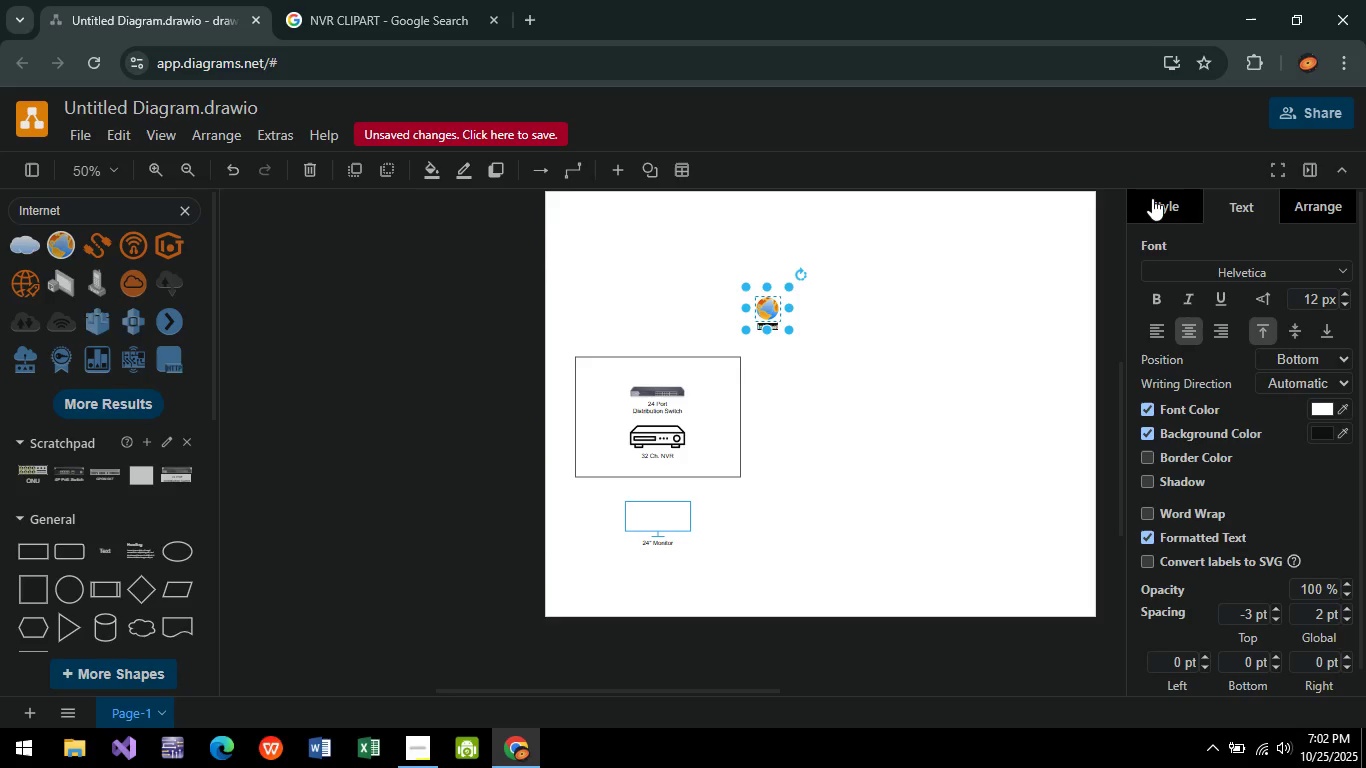 
left_click([1152, 198])
 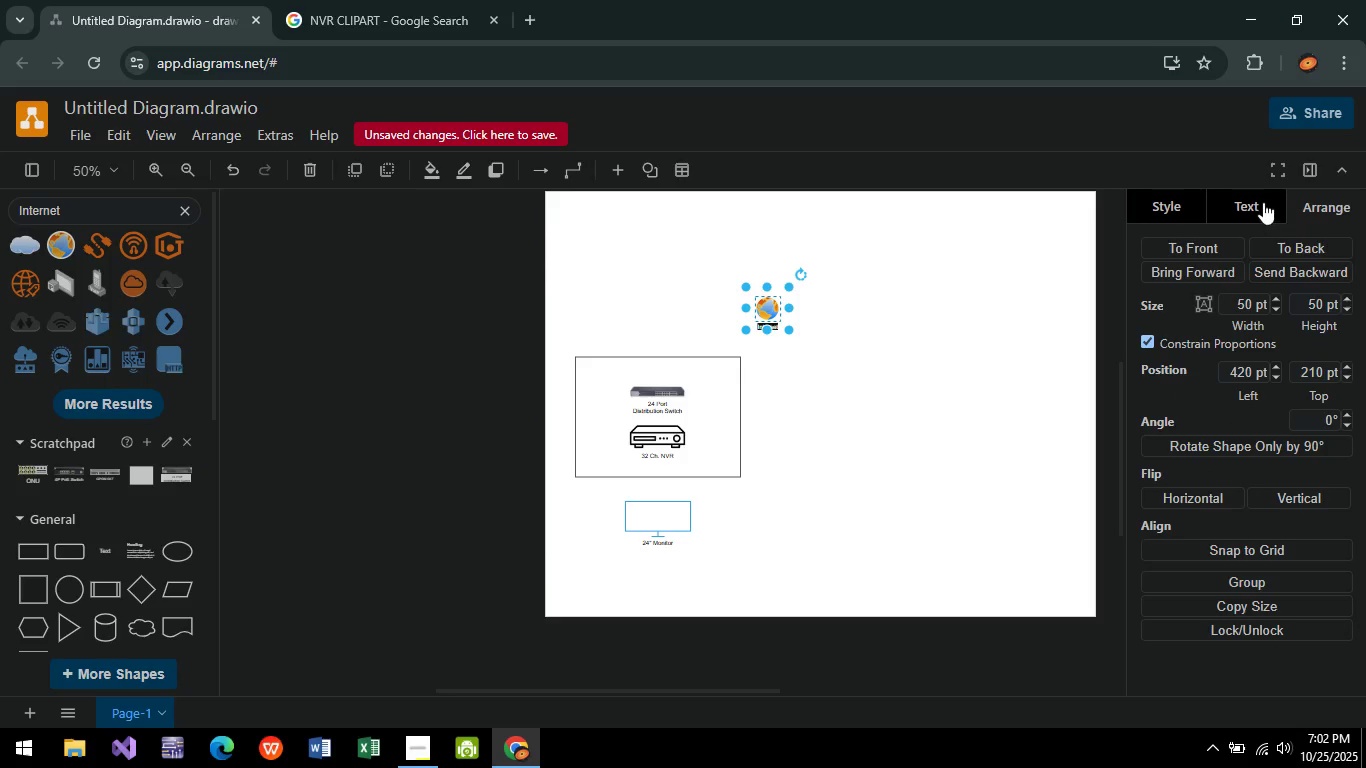 
double_click([1262, 202])
 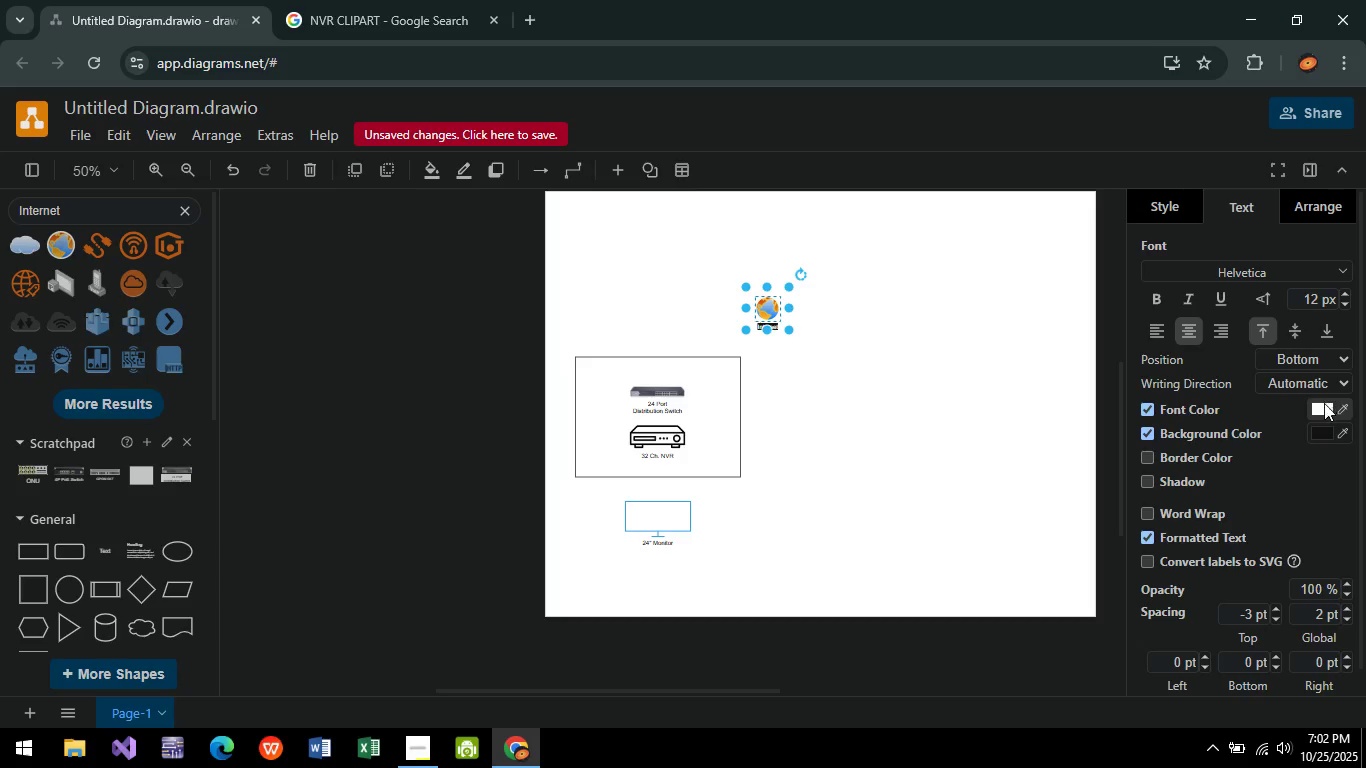 
left_click([1323, 402])
 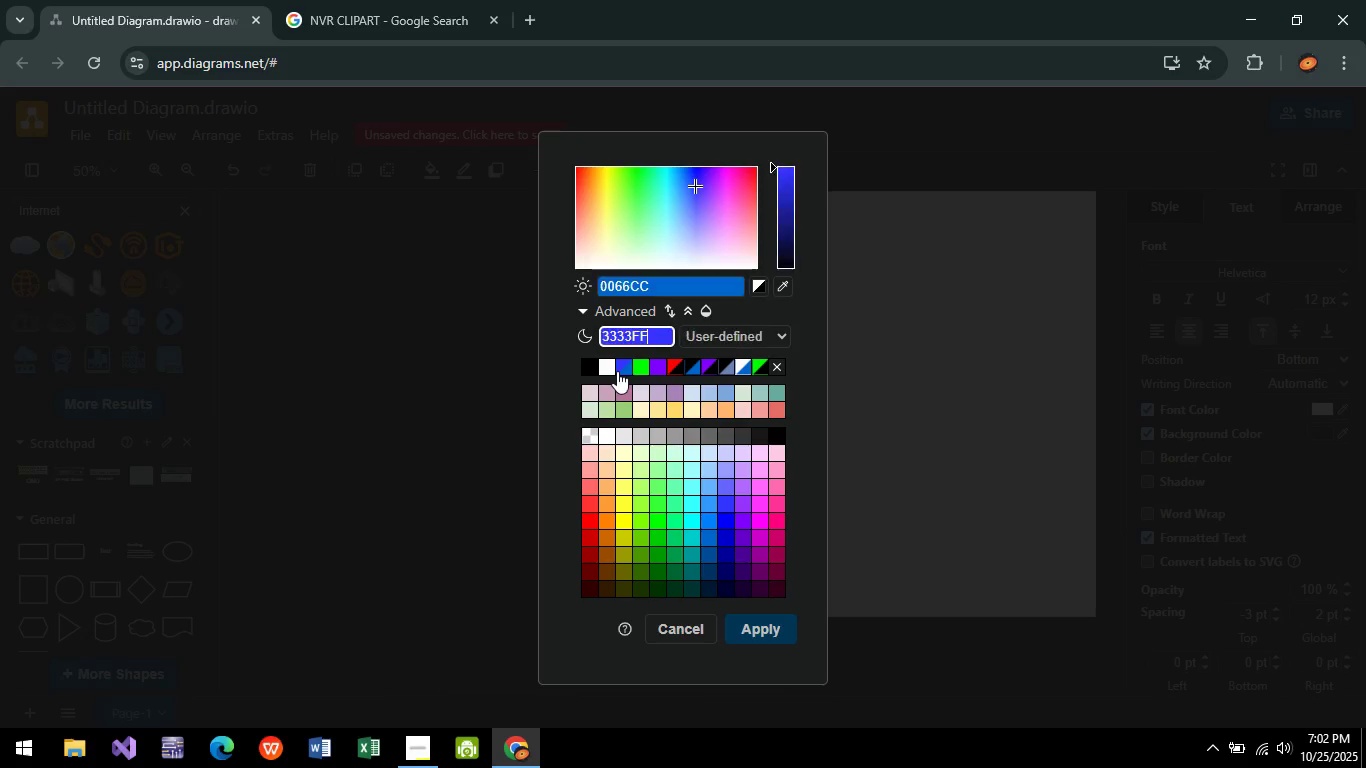 
double_click([600, 370])
 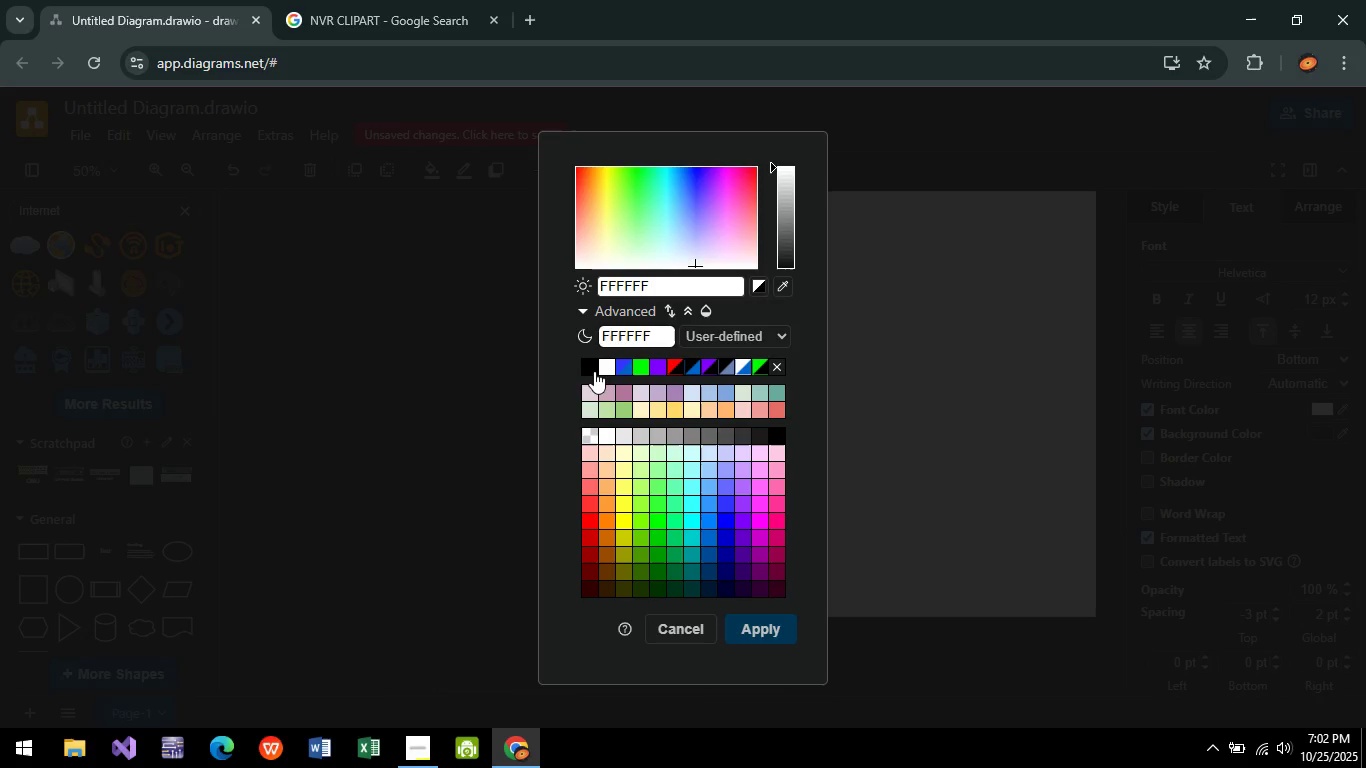 
left_click([593, 372])
 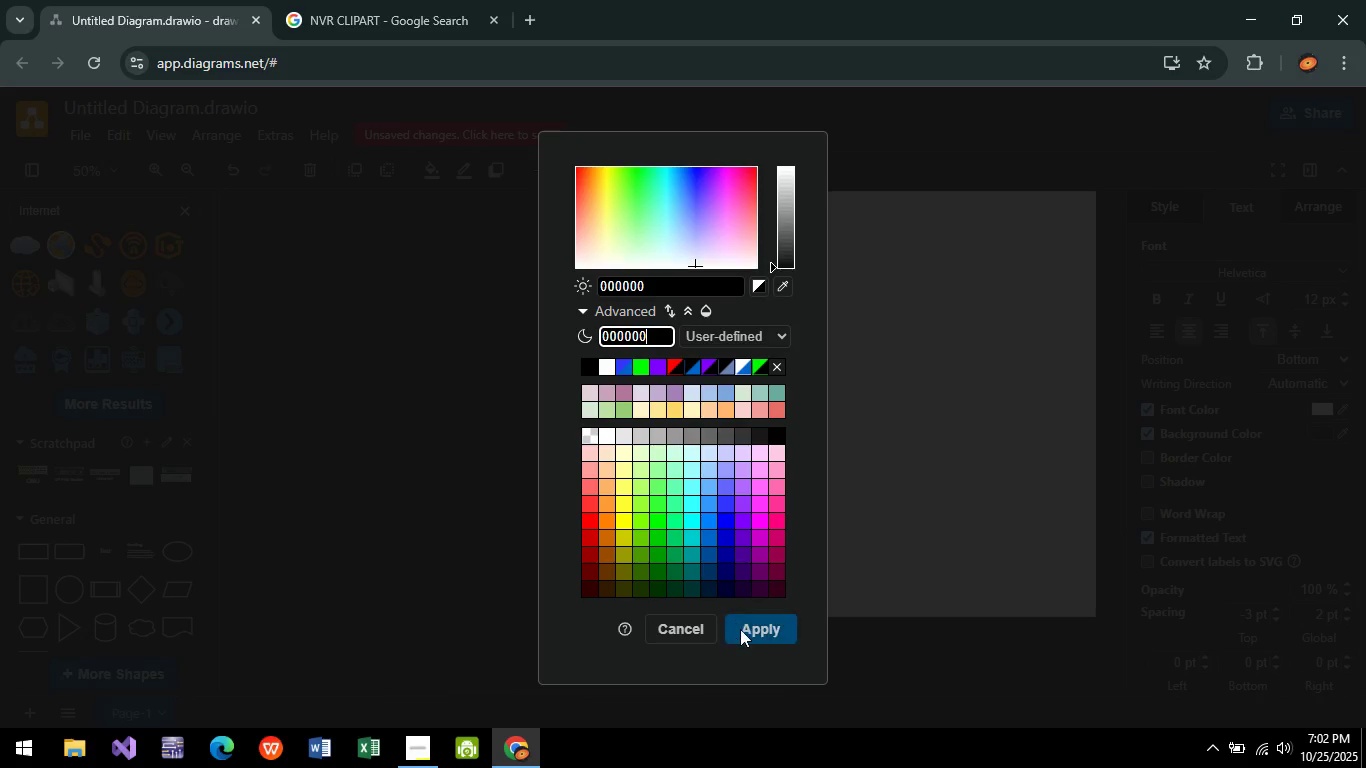 
left_click([741, 630])
 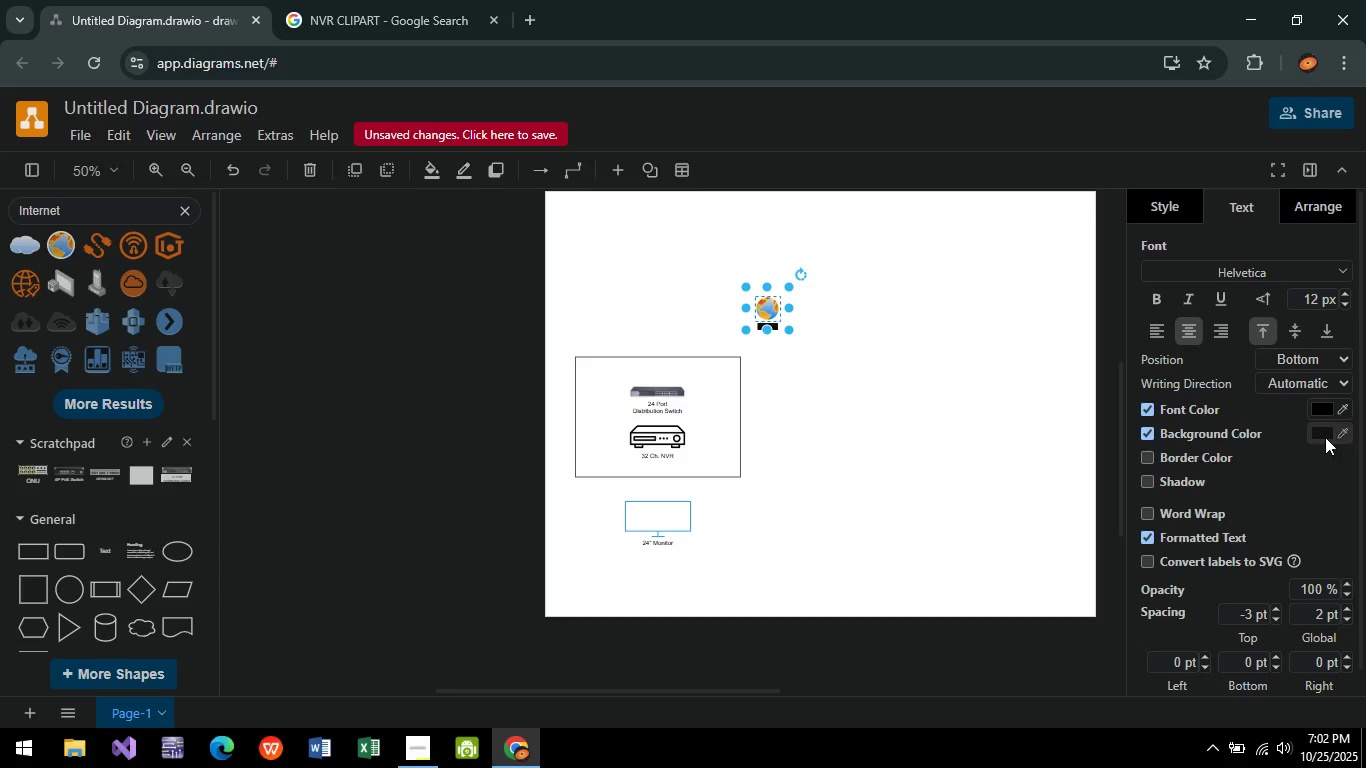 
left_click([1325, 437])
 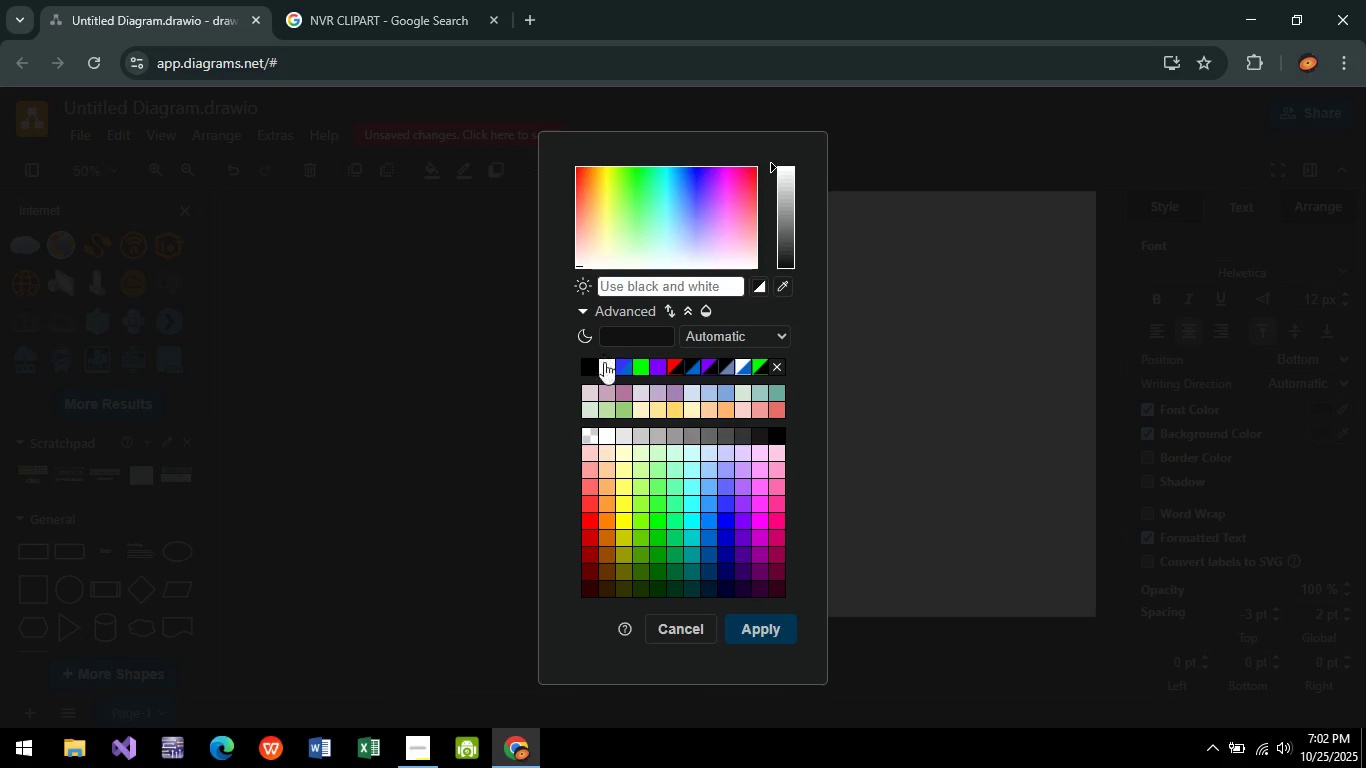 
double_click([605, 374])
 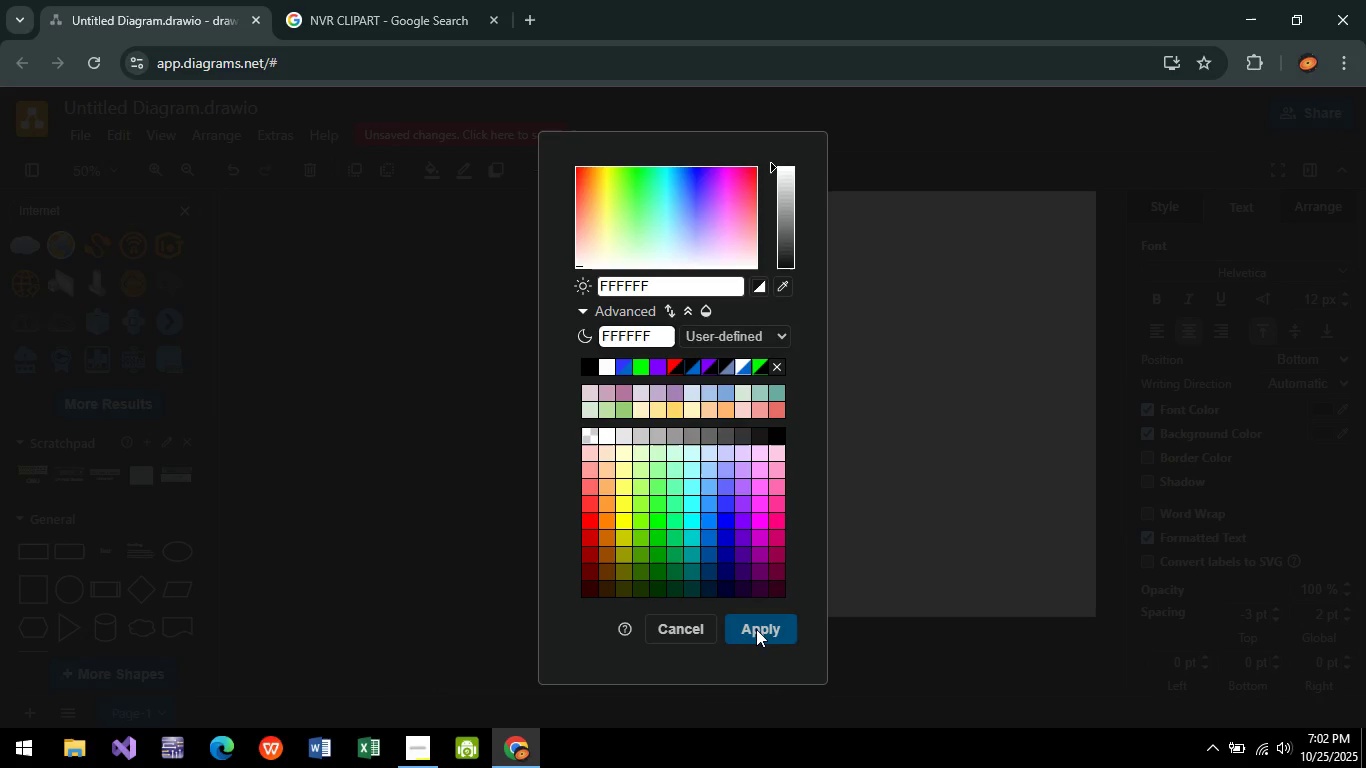 
left_click([756, 629])
 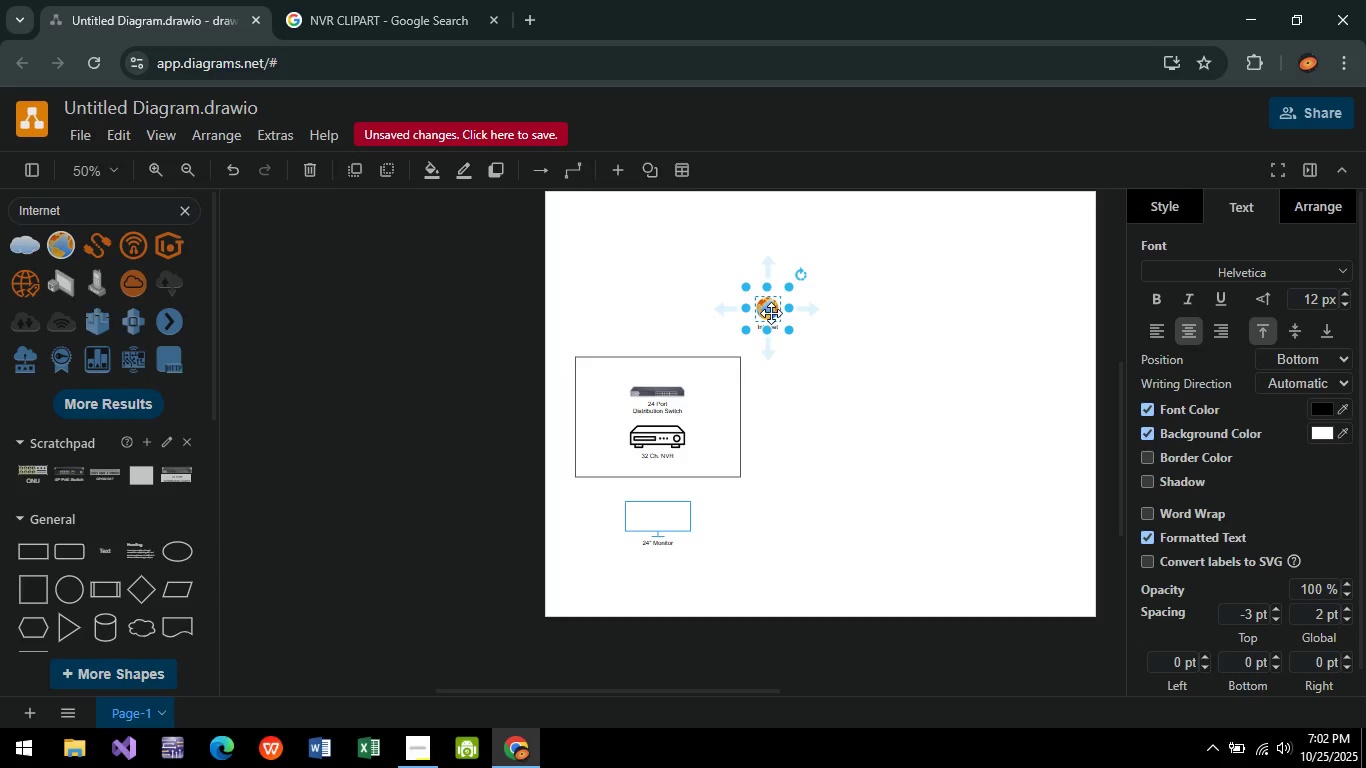 
left_click_drag(start_coordinate=[771, 313], to_coordinate=[662, 338])
 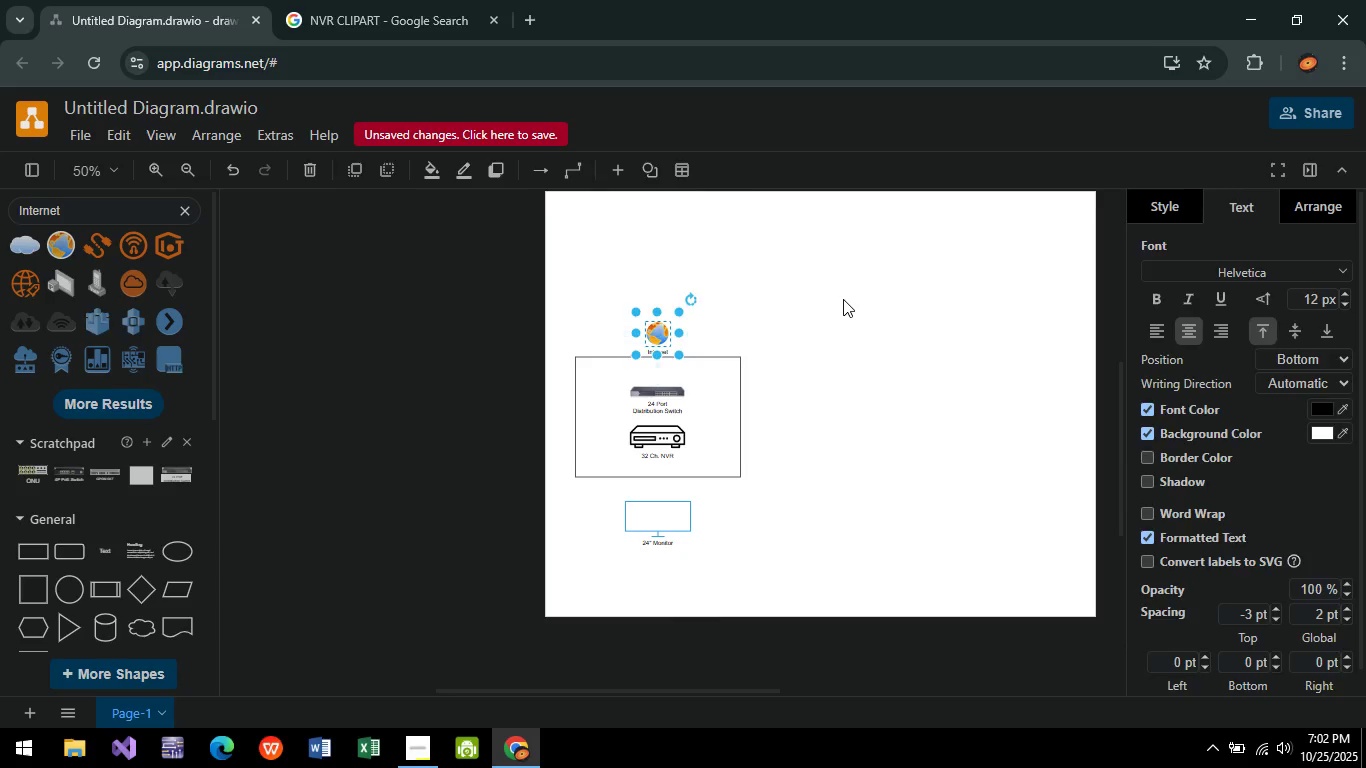 
left_click([843, 299])
 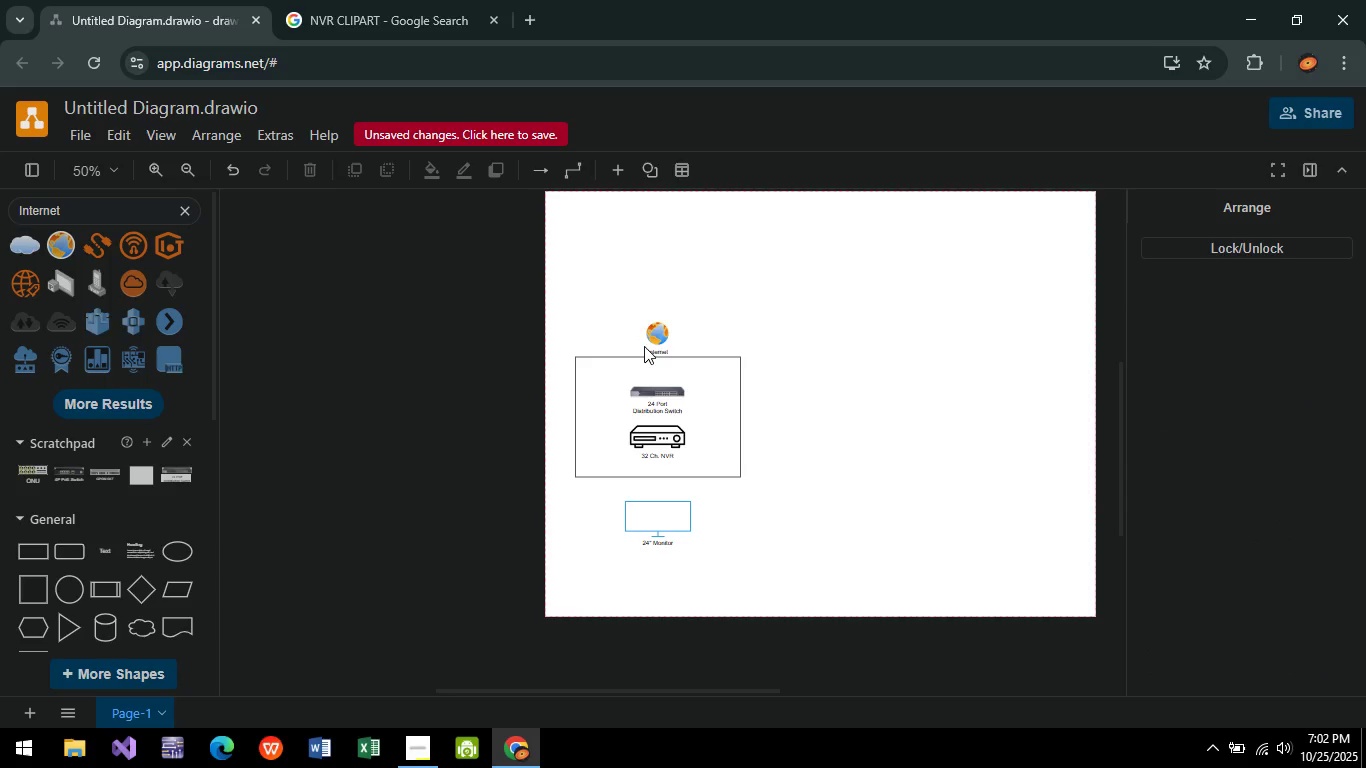 
hold_key(key=ControlLeft, duration=0.59)
scroll: coordinate [662, 354], scroll_direction: up, amount: 8.0
 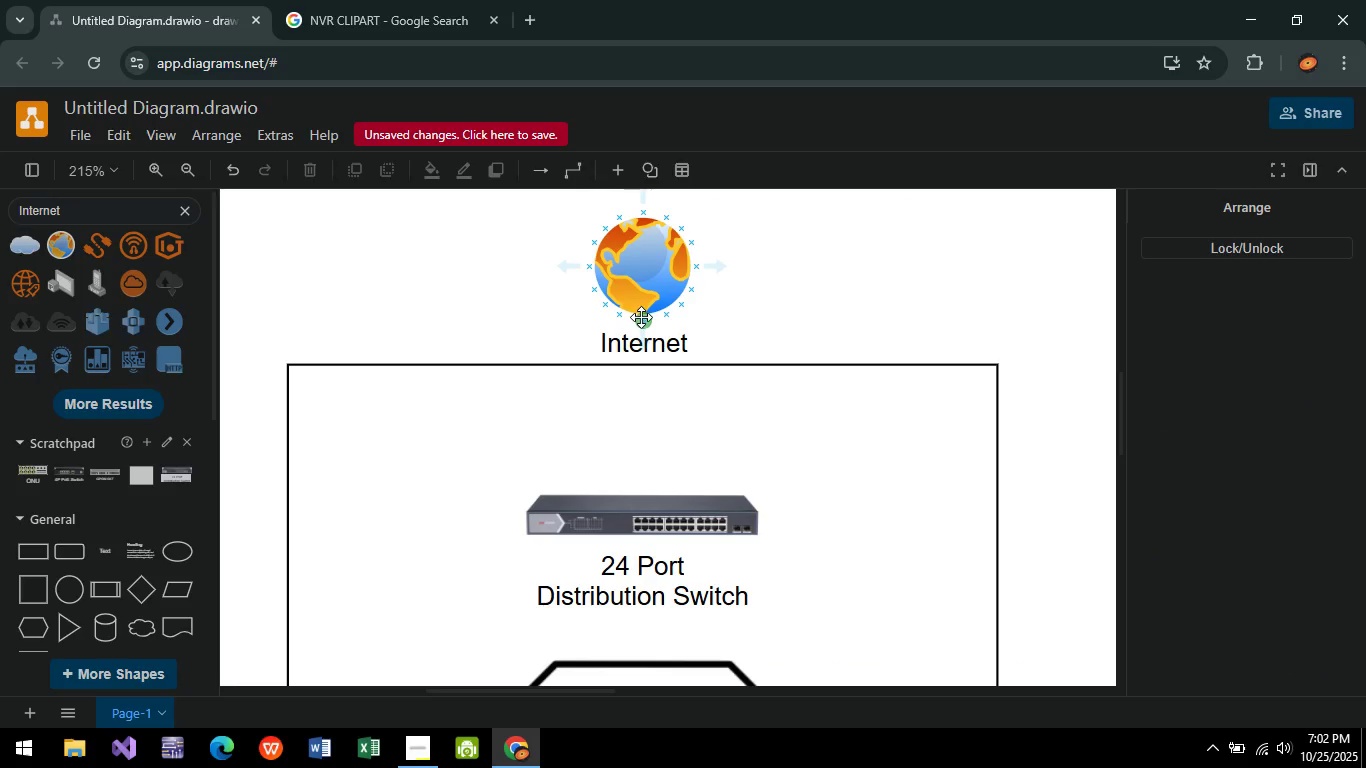 
left_click_drag(start_coordinate=[641, 317], to_coordinate=[648, 493])
 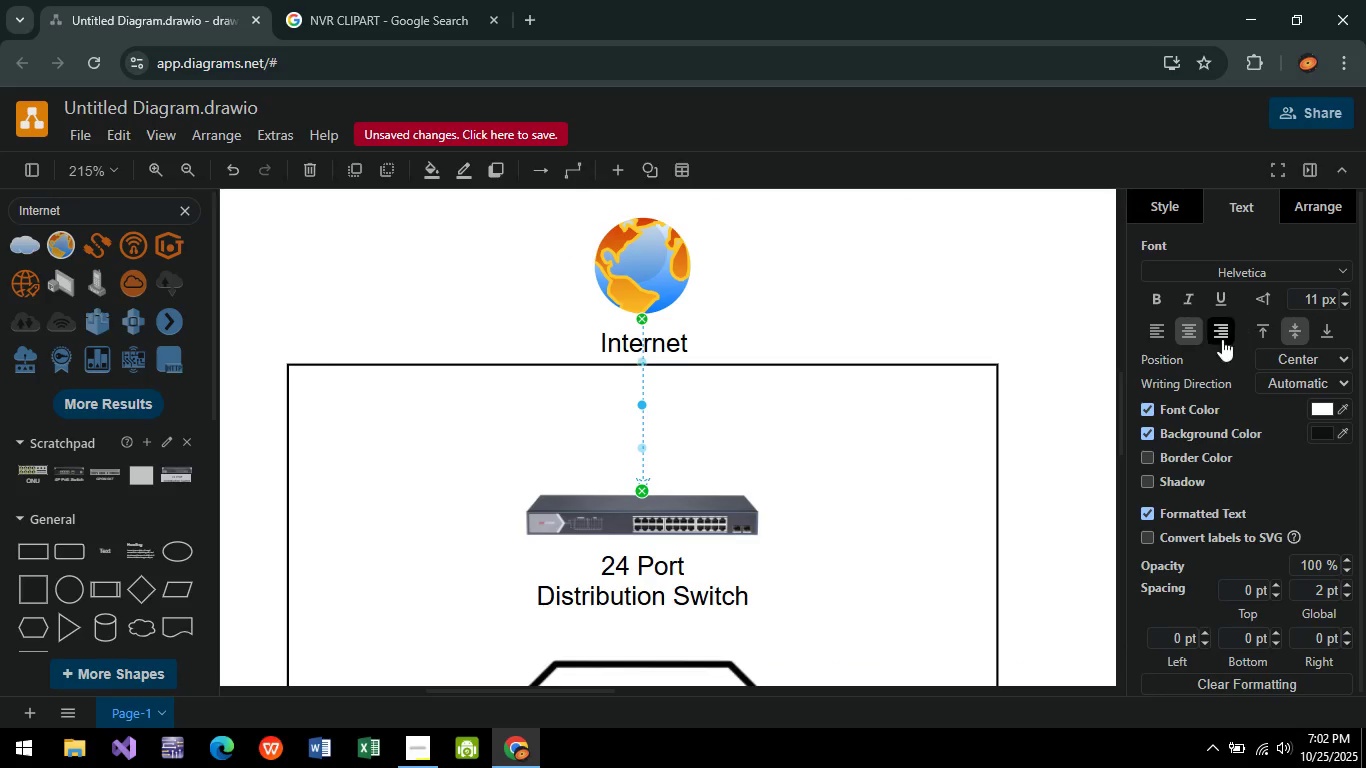 
mouse_move([1309, 394])
 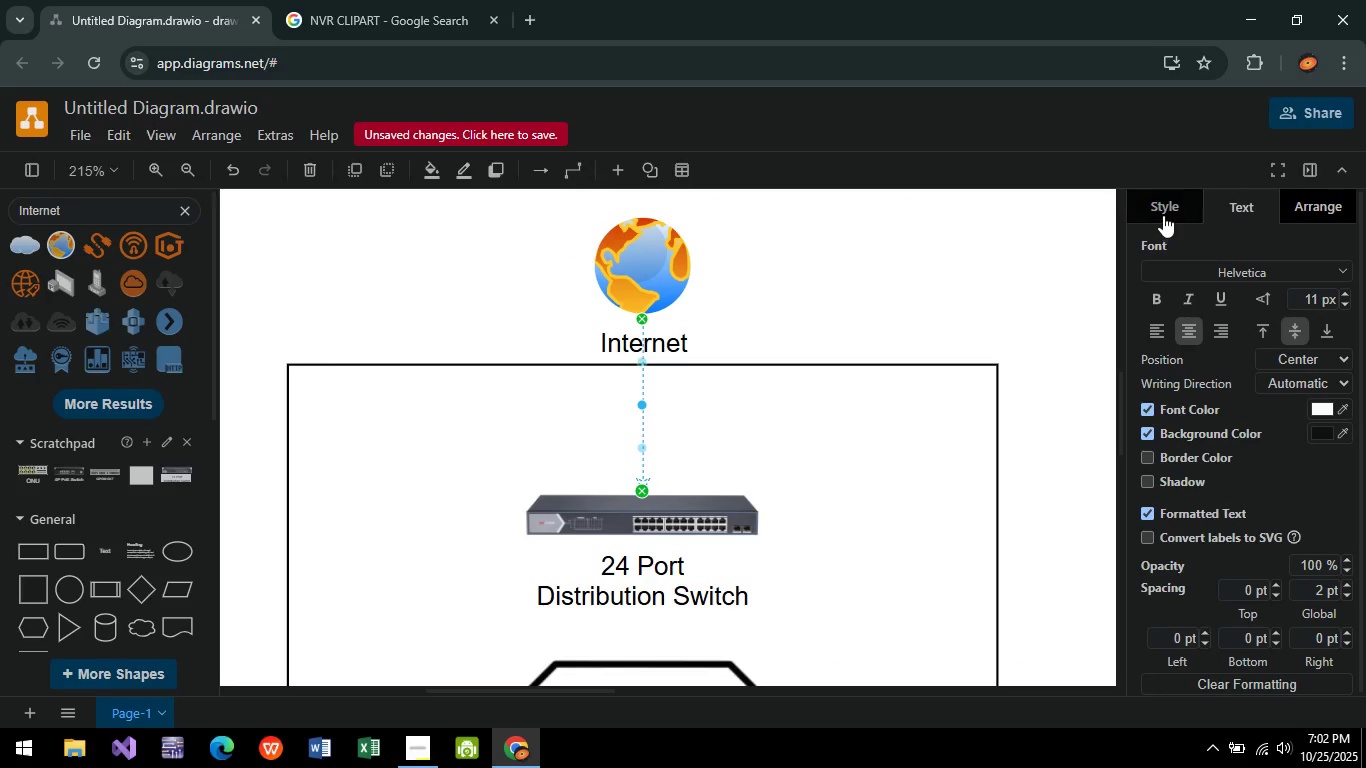 
double_click([1163, 215])
 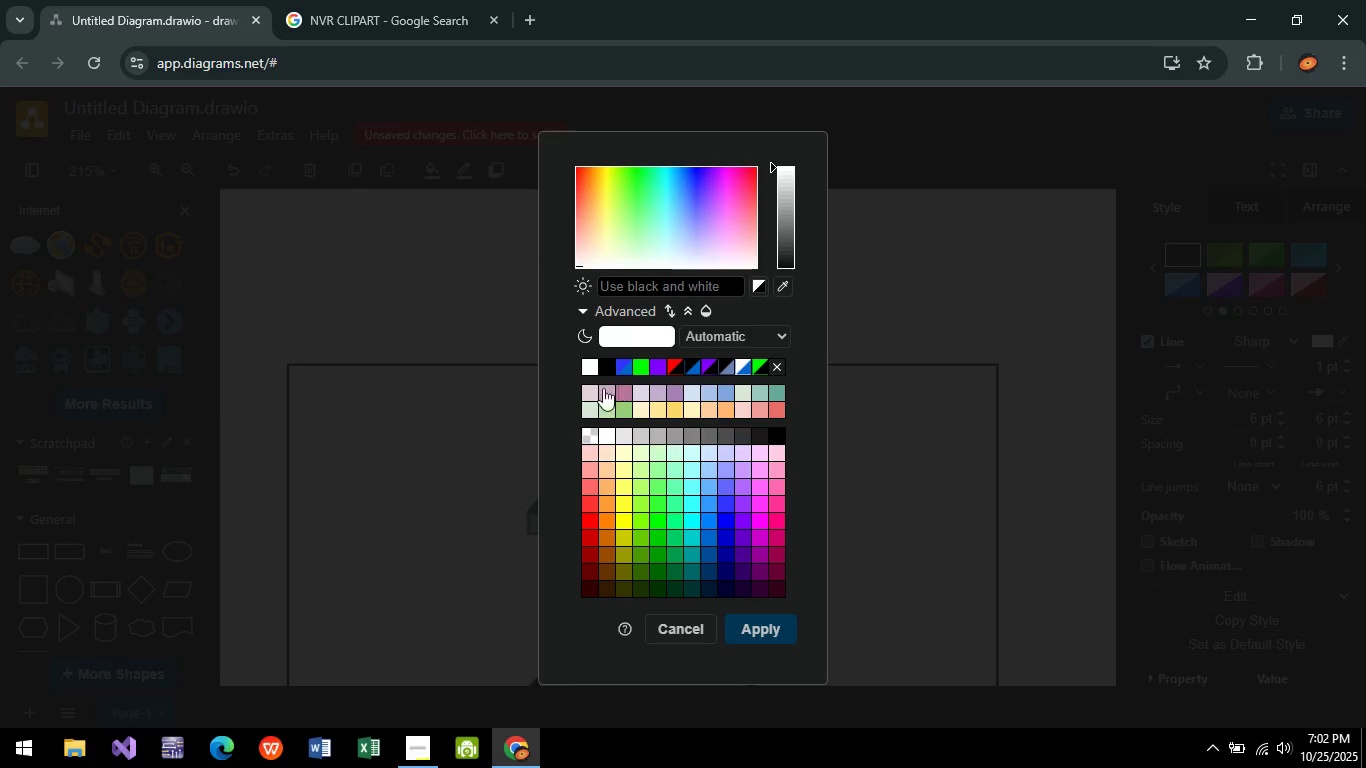 
left_click([602, 362])
 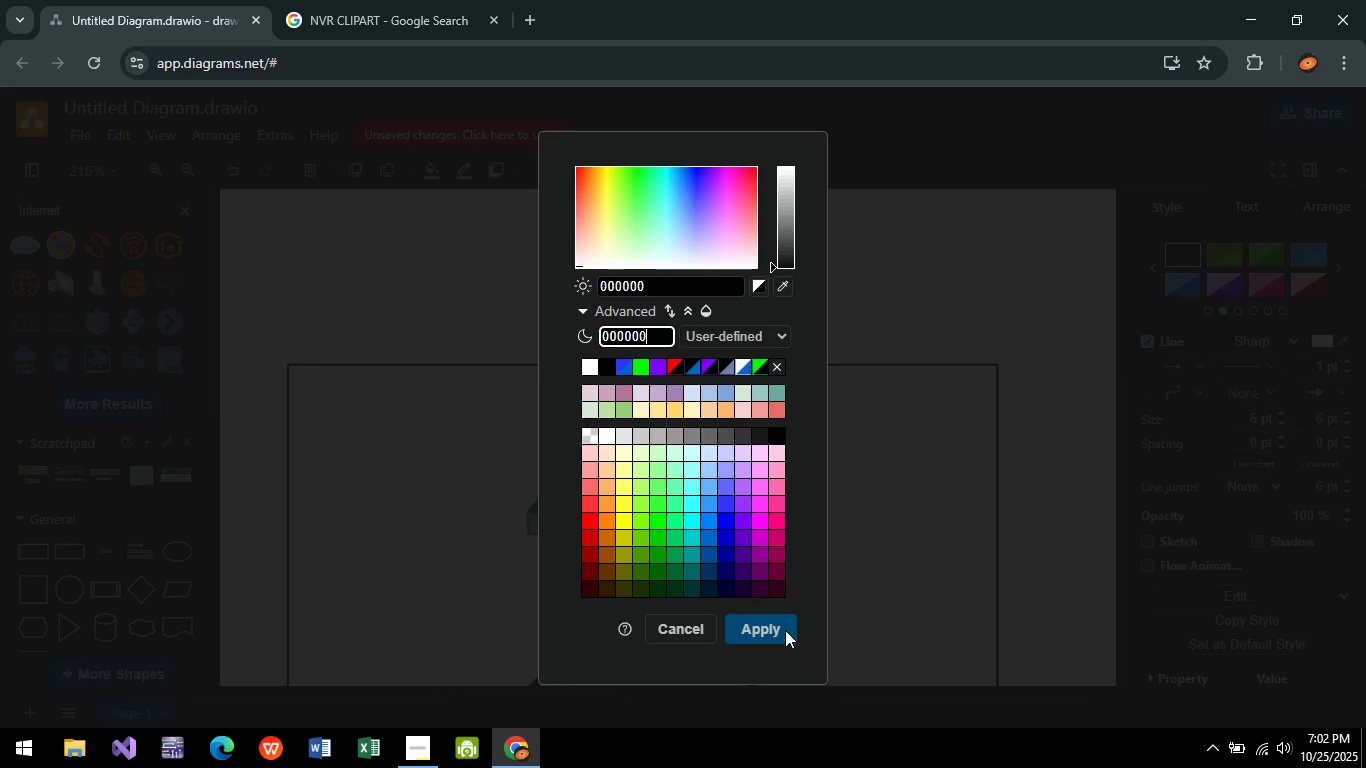 
left_click([785, 630])
 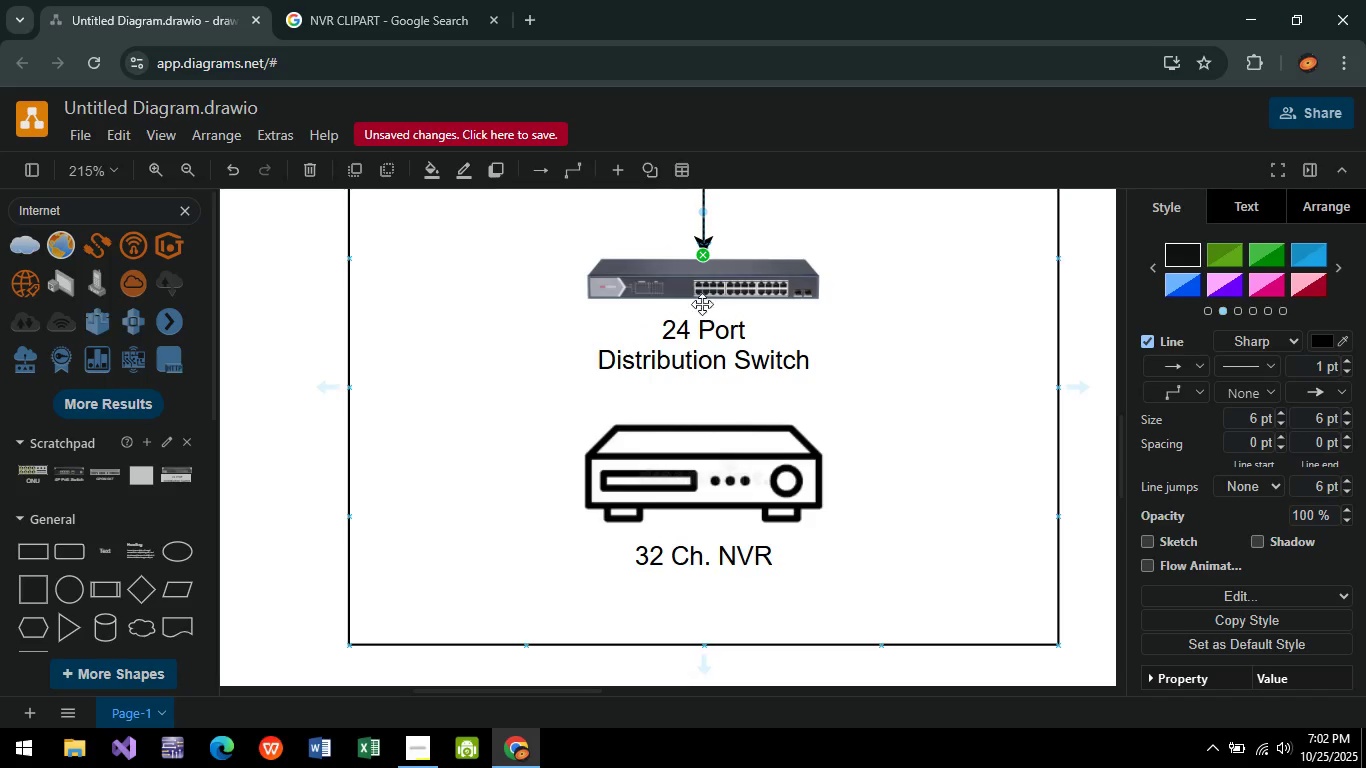 
left_click_drag(start_coordinate=[702, 299], to_coordinate=[701, 423])
 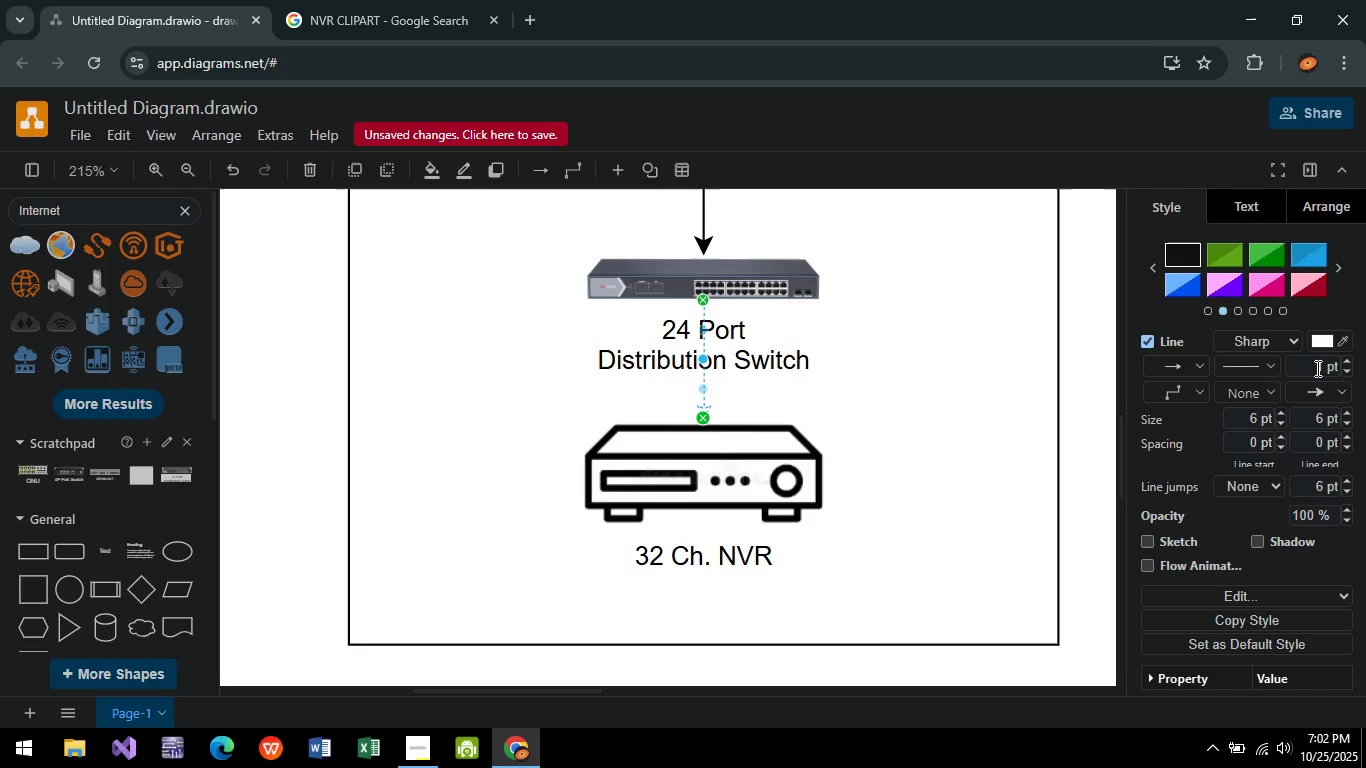 
left_click([1318, 346])
 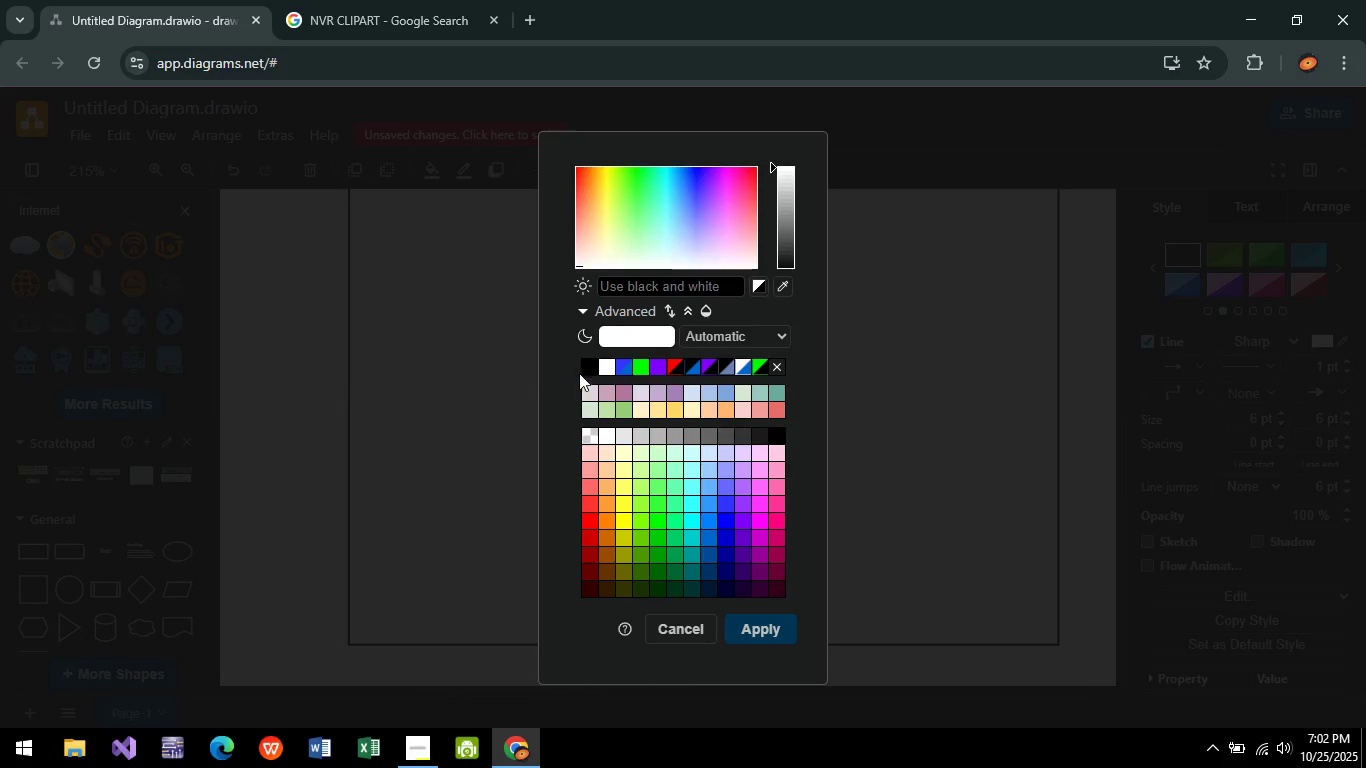 
left_click([588, 367])
 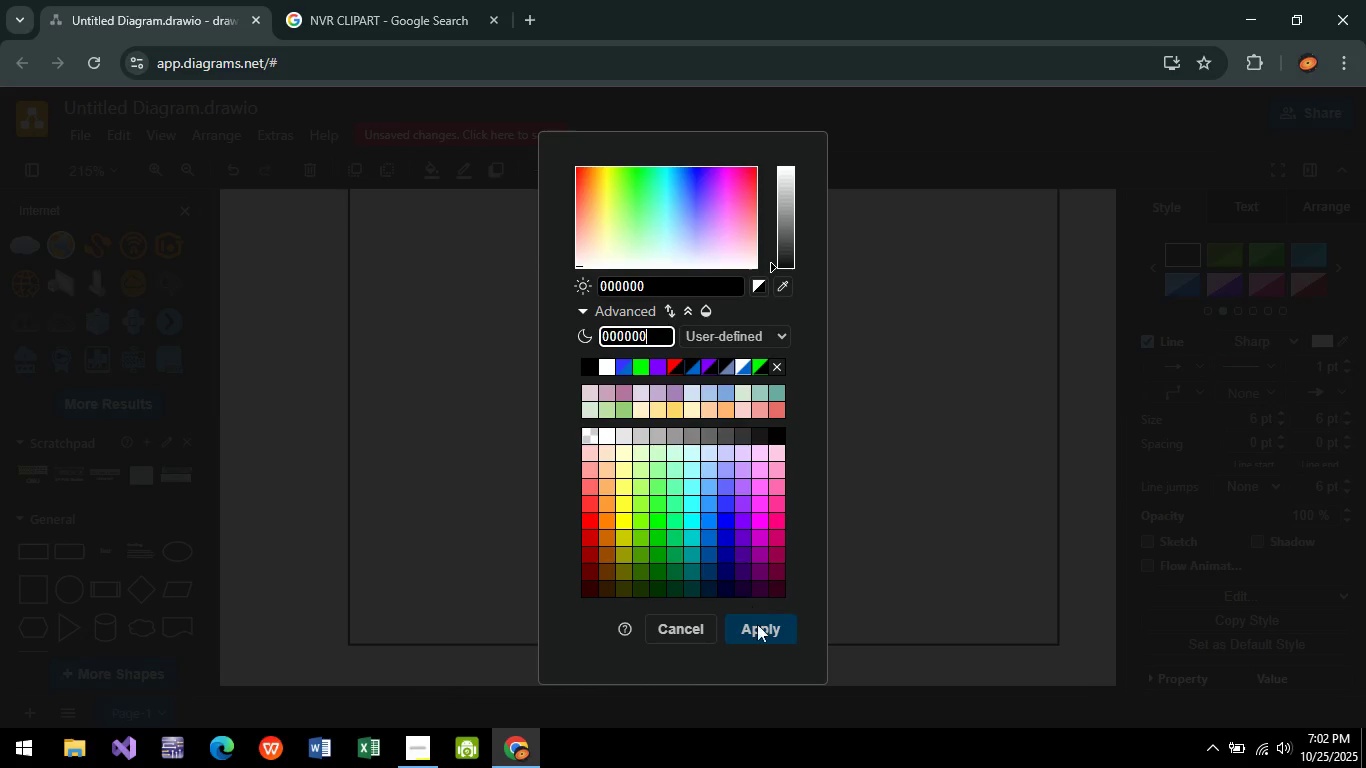 
left_click([759, 629])
 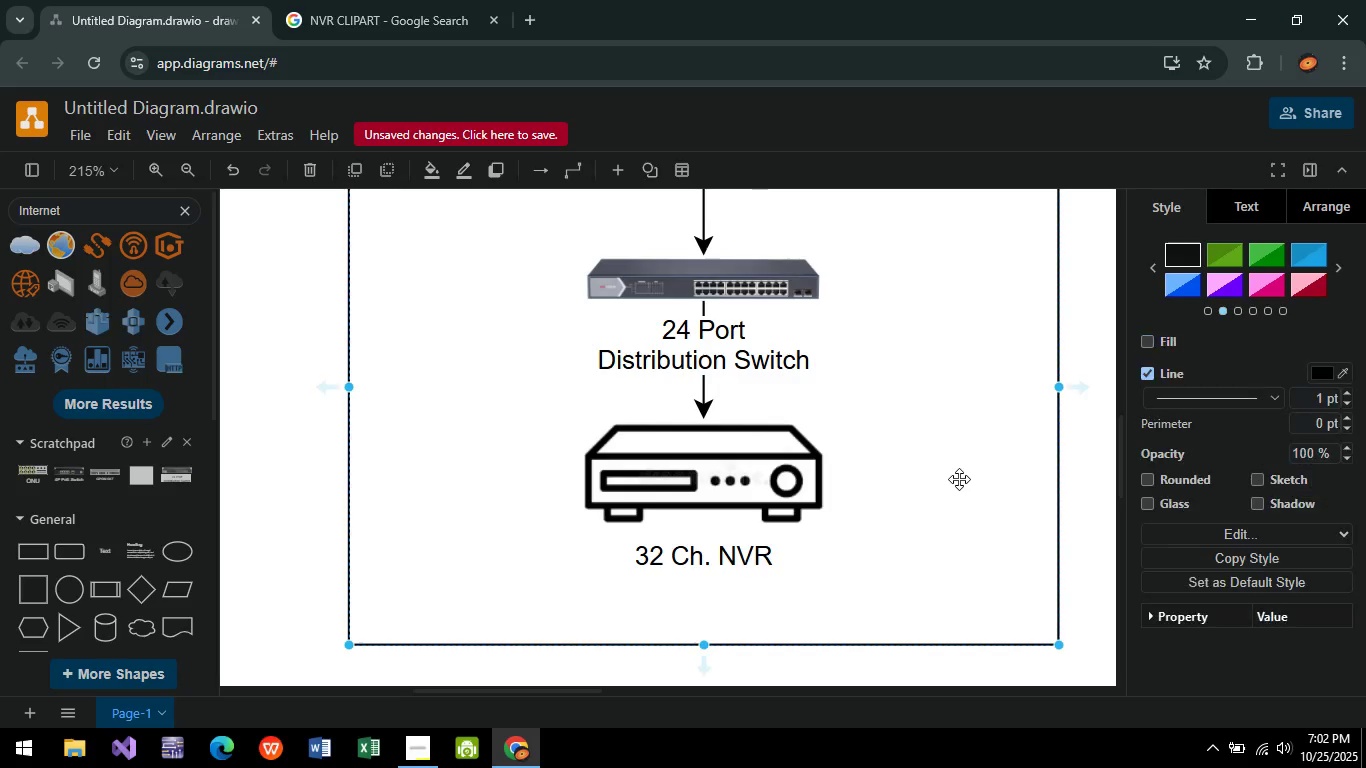 
hold_key(key=ControlLeft, duration=0.65)
scroll: coordinate [870, 535], scroll_direction: down, amount: 4.0
 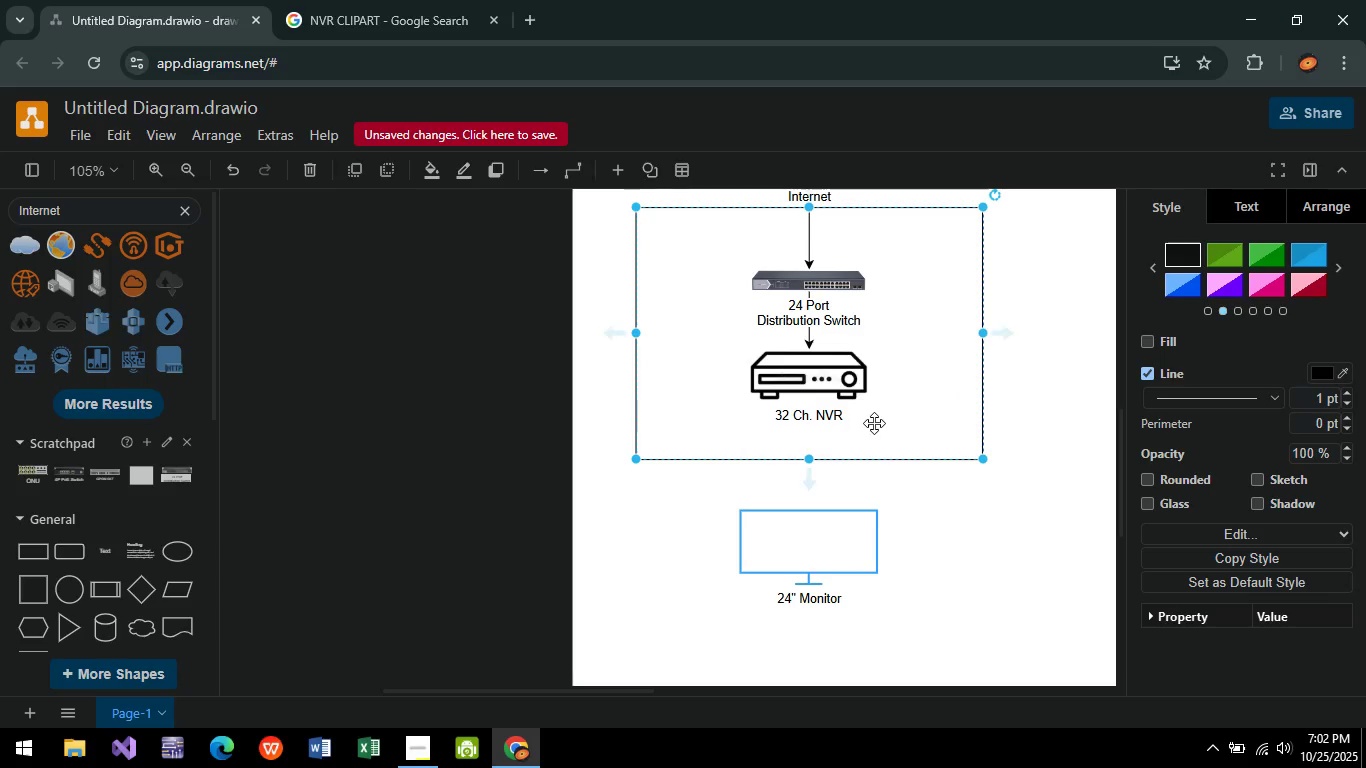 
wait(12.25)
 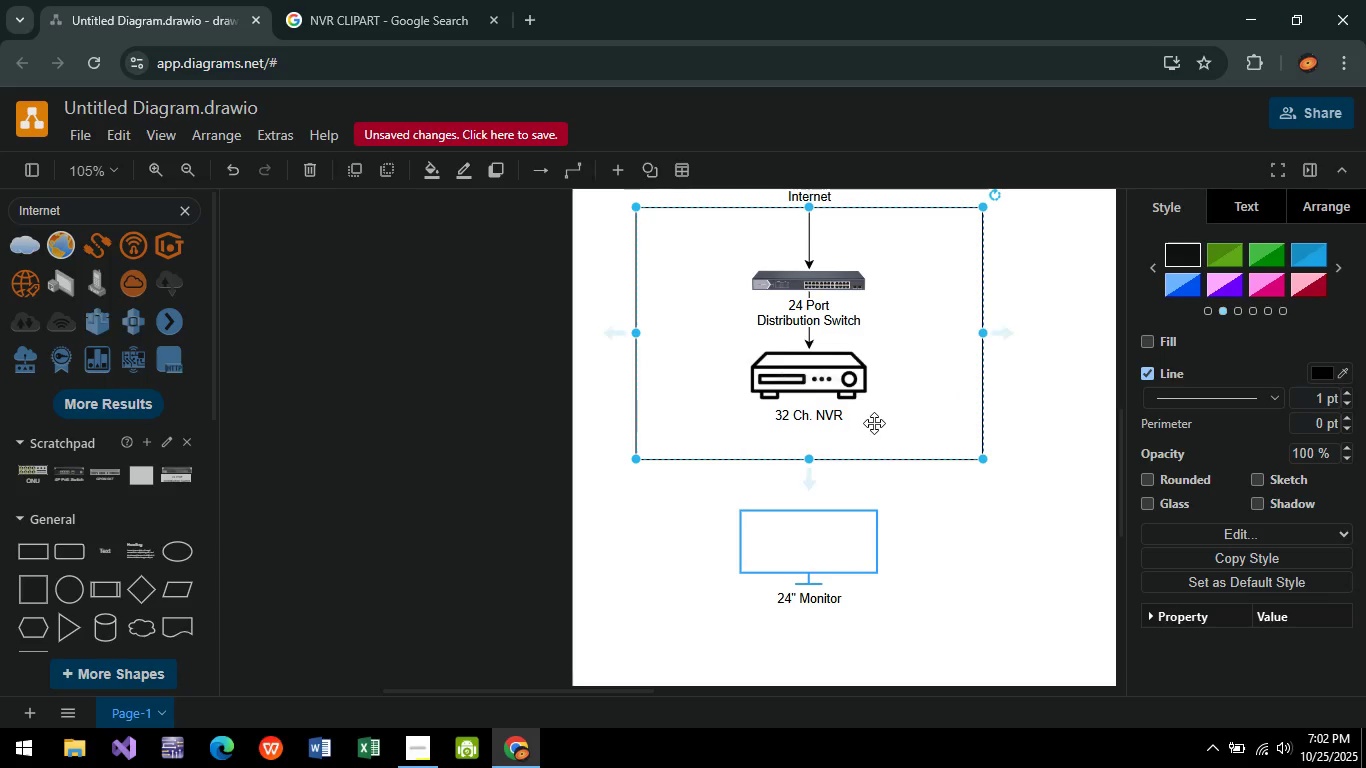 
scroll: coordinate [911, 314], scroll_direction: down, amount: 1.0
 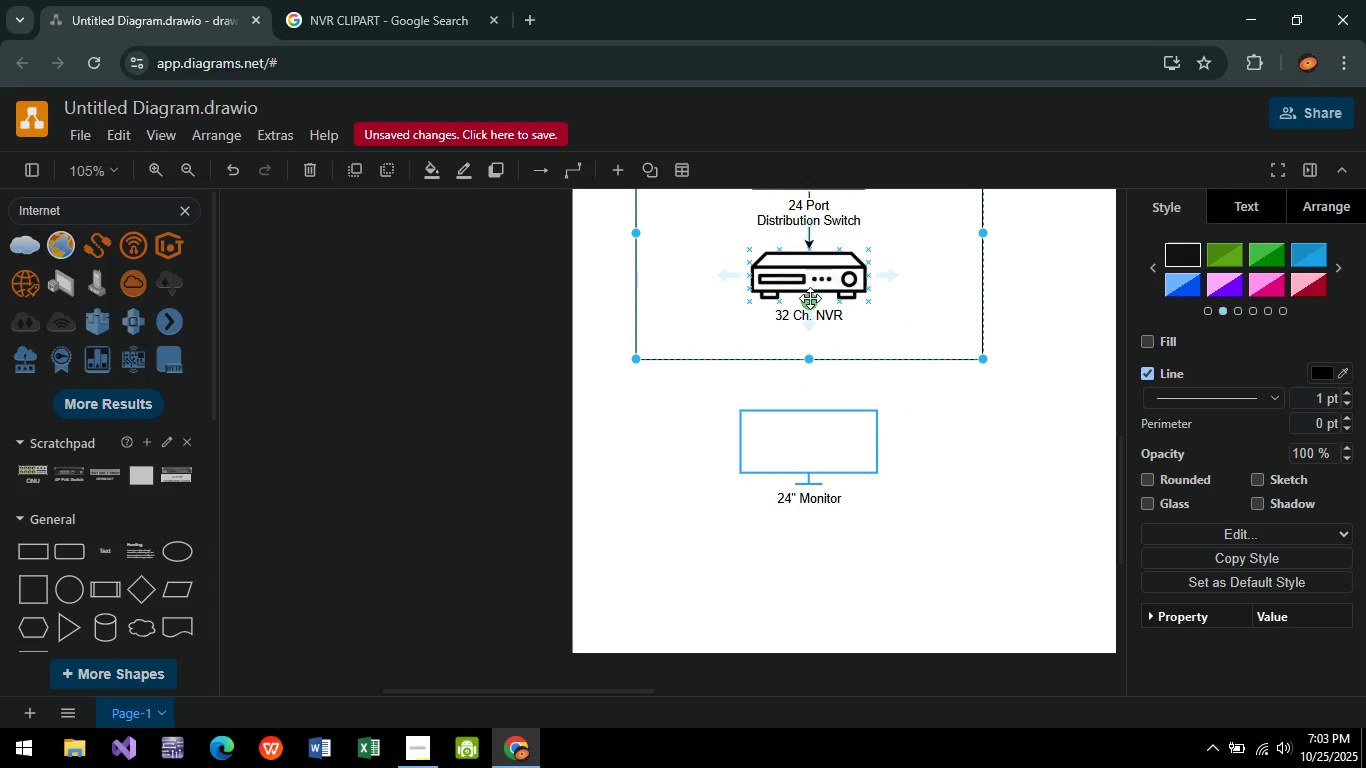 
left_click_drag(start_coordinate=[810, 298], to_coordinate=[806, 414])
 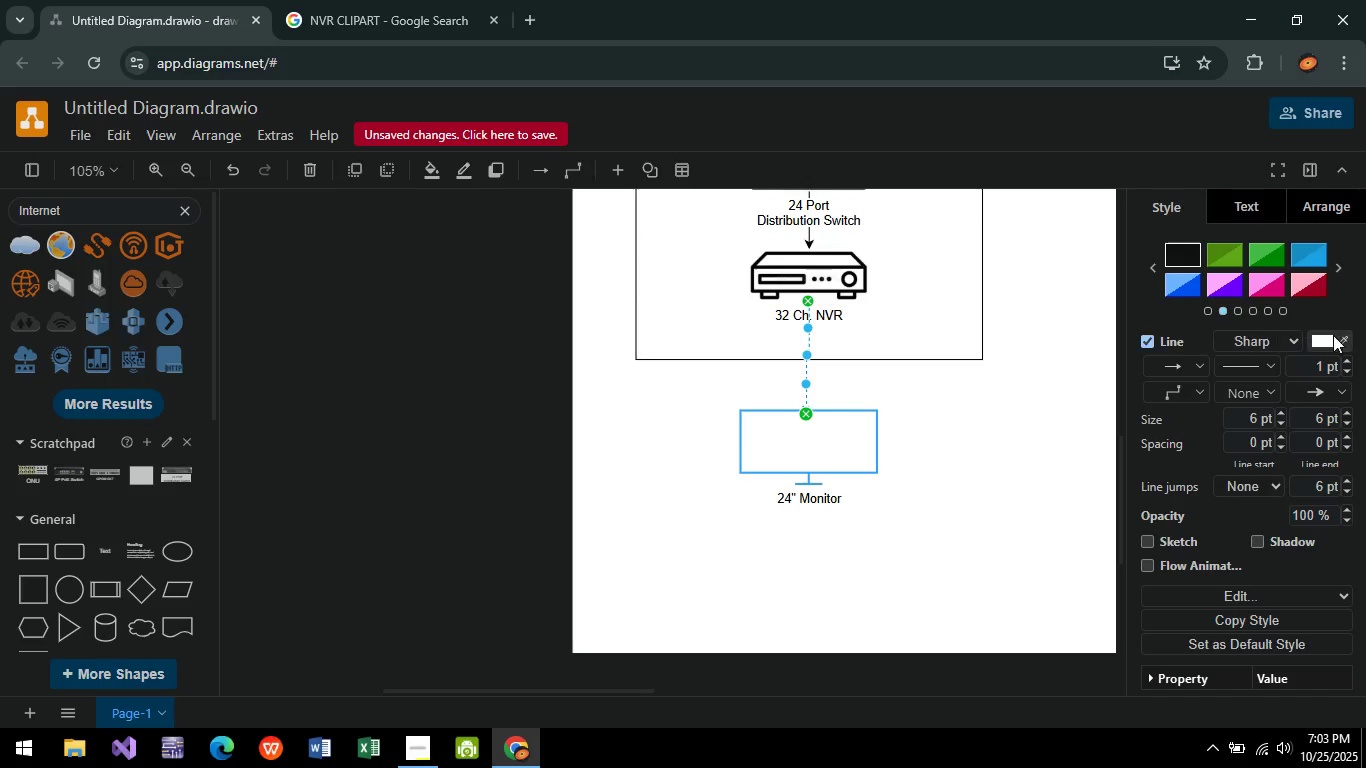 
left_click([1320, 346])
 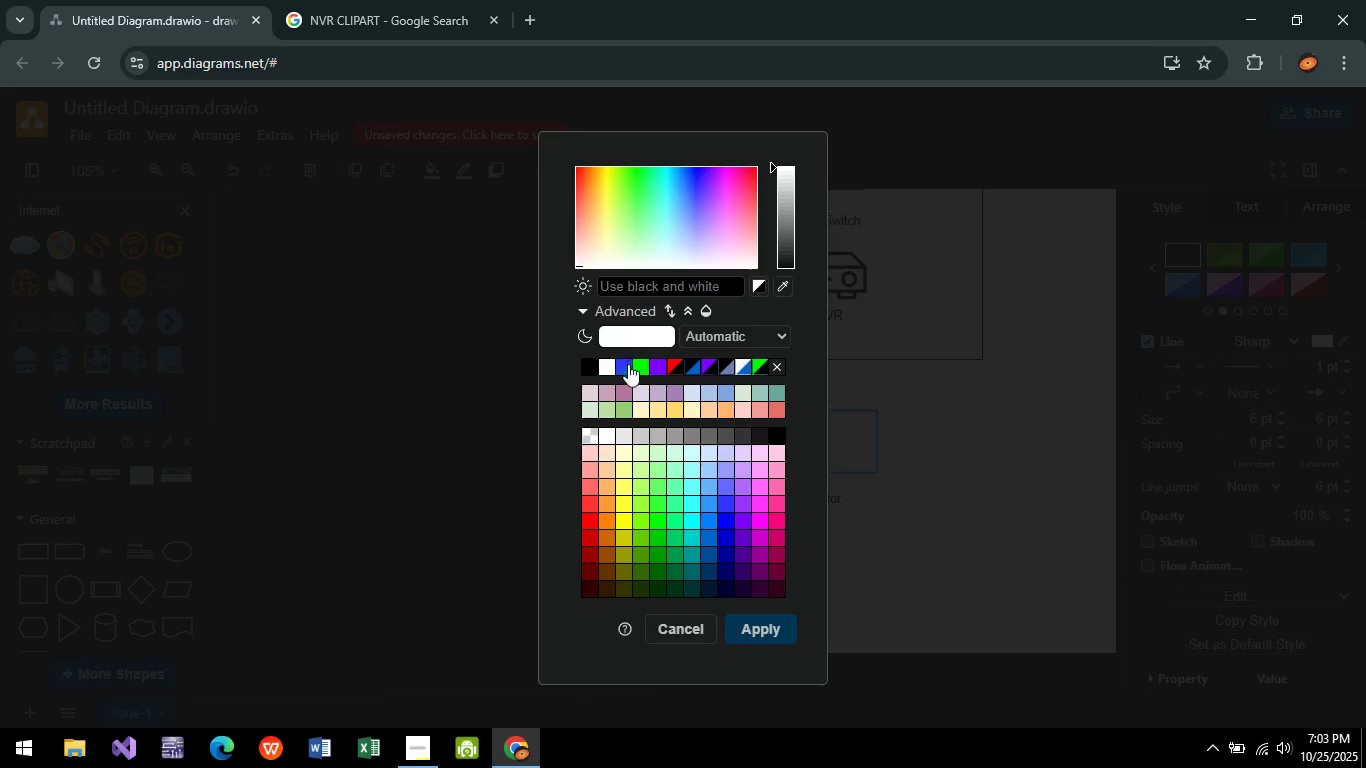 
left_click([625, 372])
 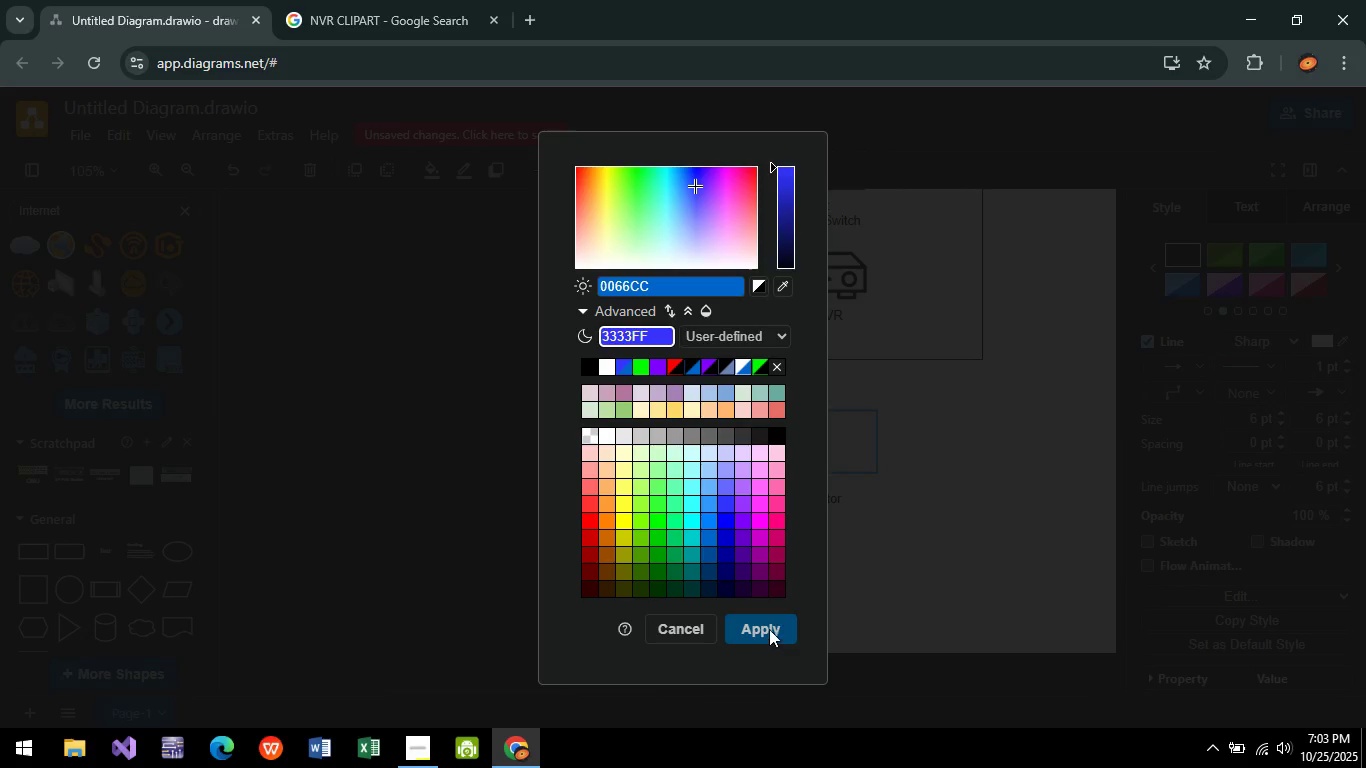 
left_click([769, 629])
 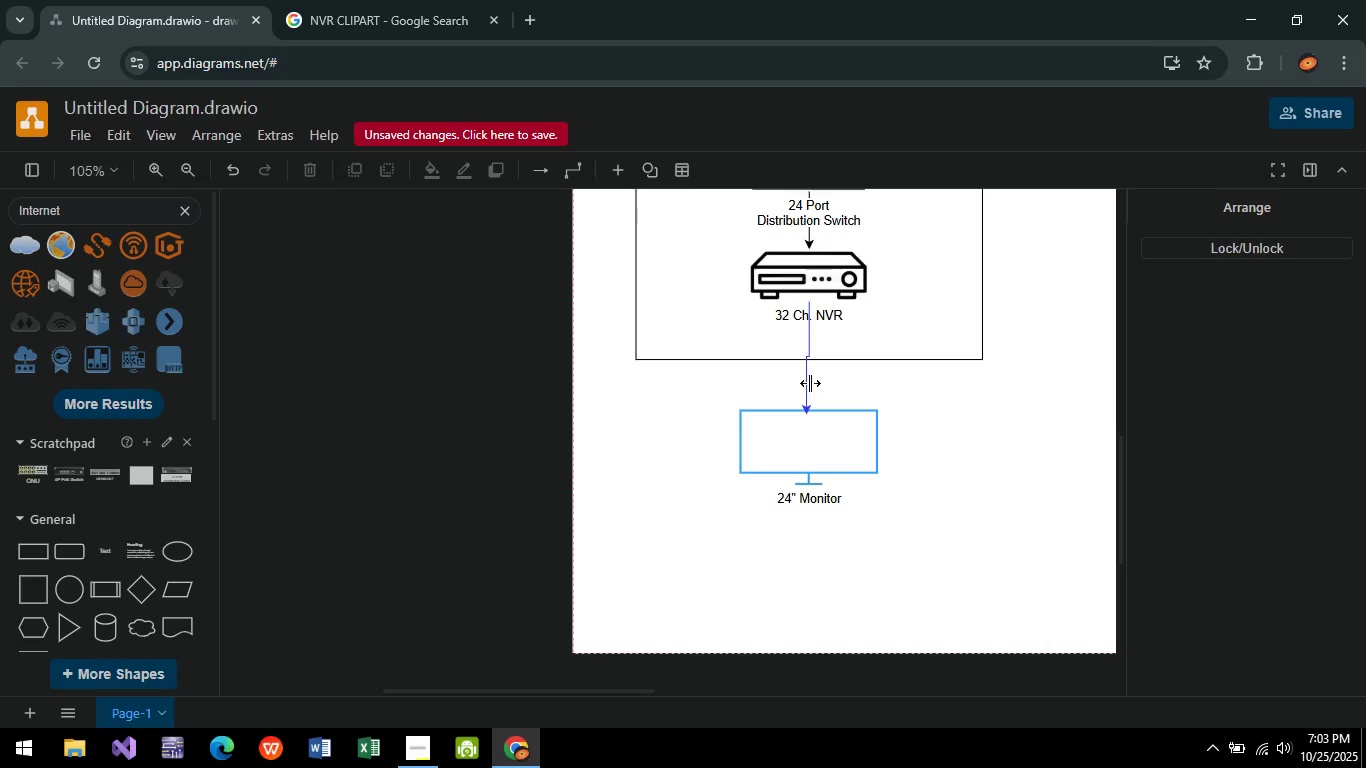 
left_click([805, 386])
 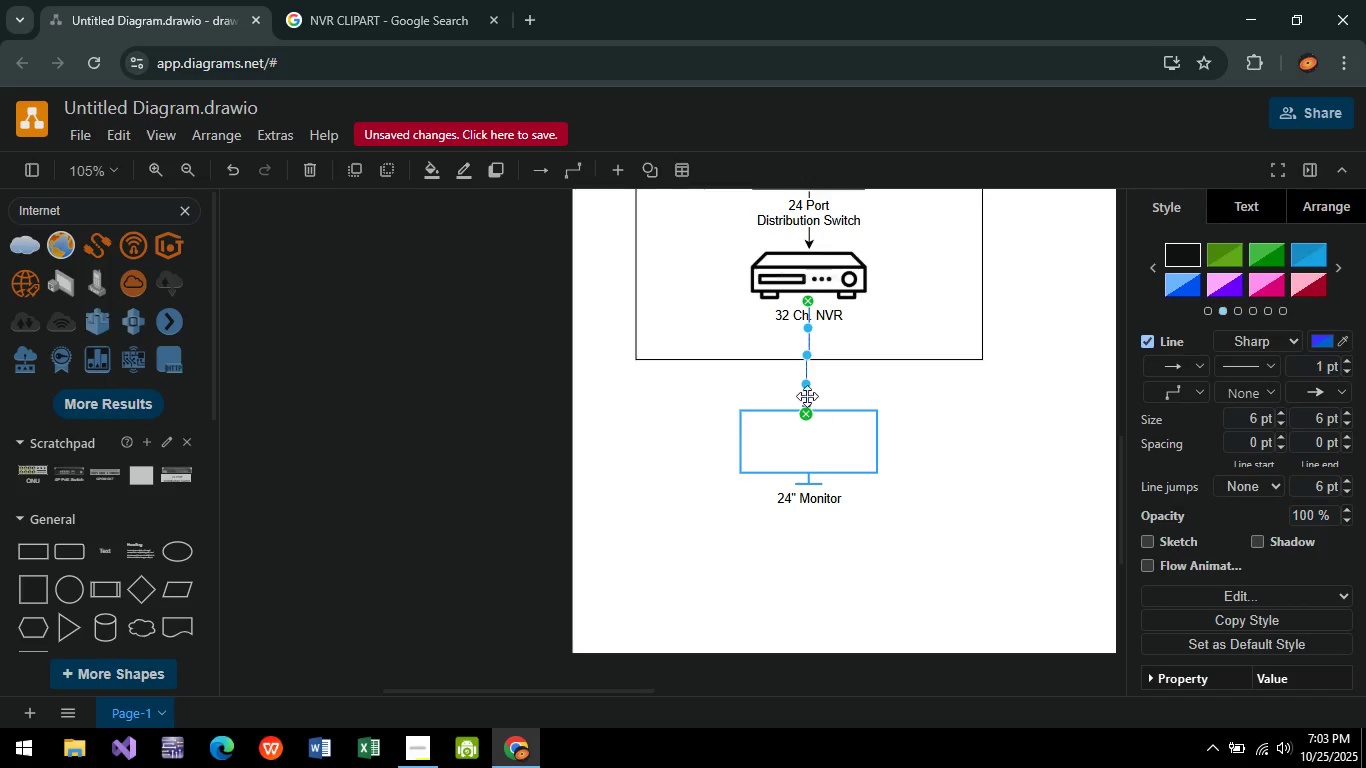 
mouse_move([830, 377])
 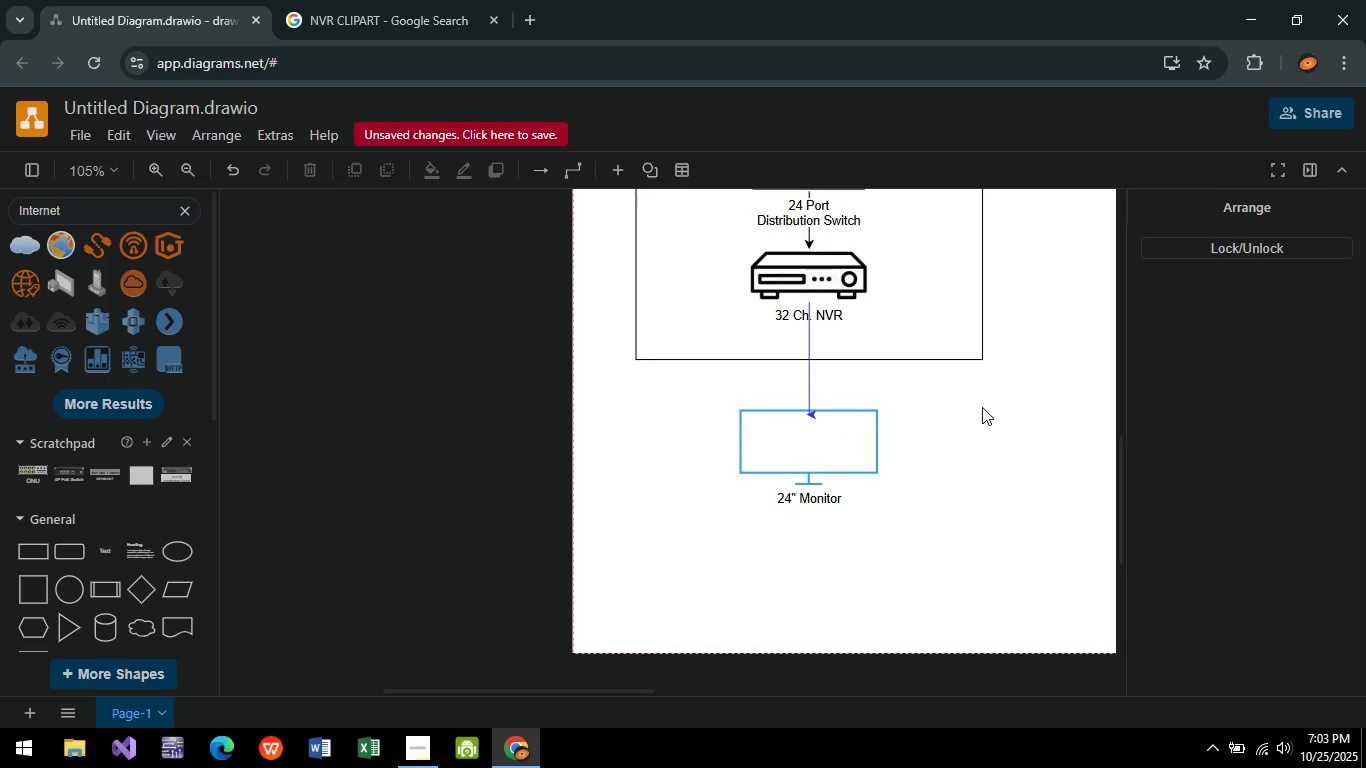 
left_click([982, 407])
 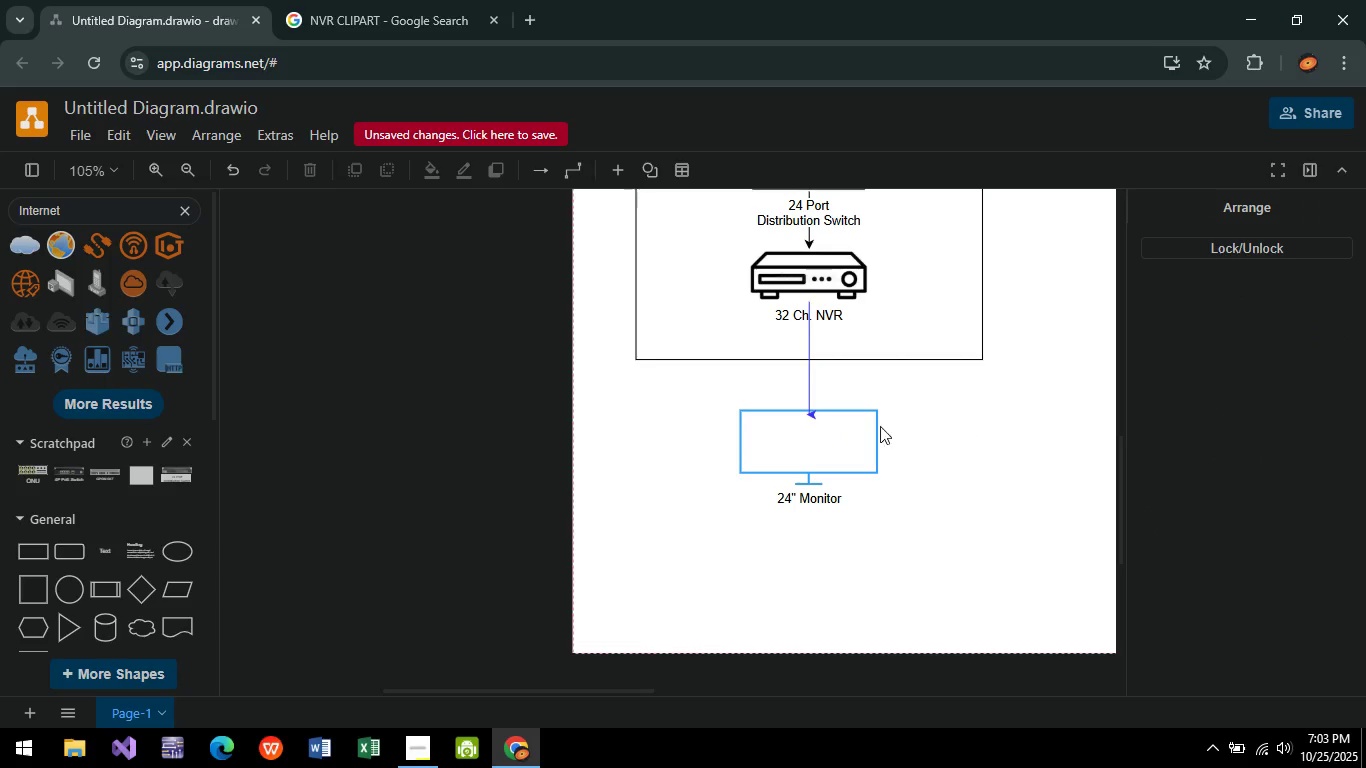 
hold_key(key=ControlLeft, duration=0.82)
scroll: coordinate [844, 393], scroll_direction: up, amount: 7.0
 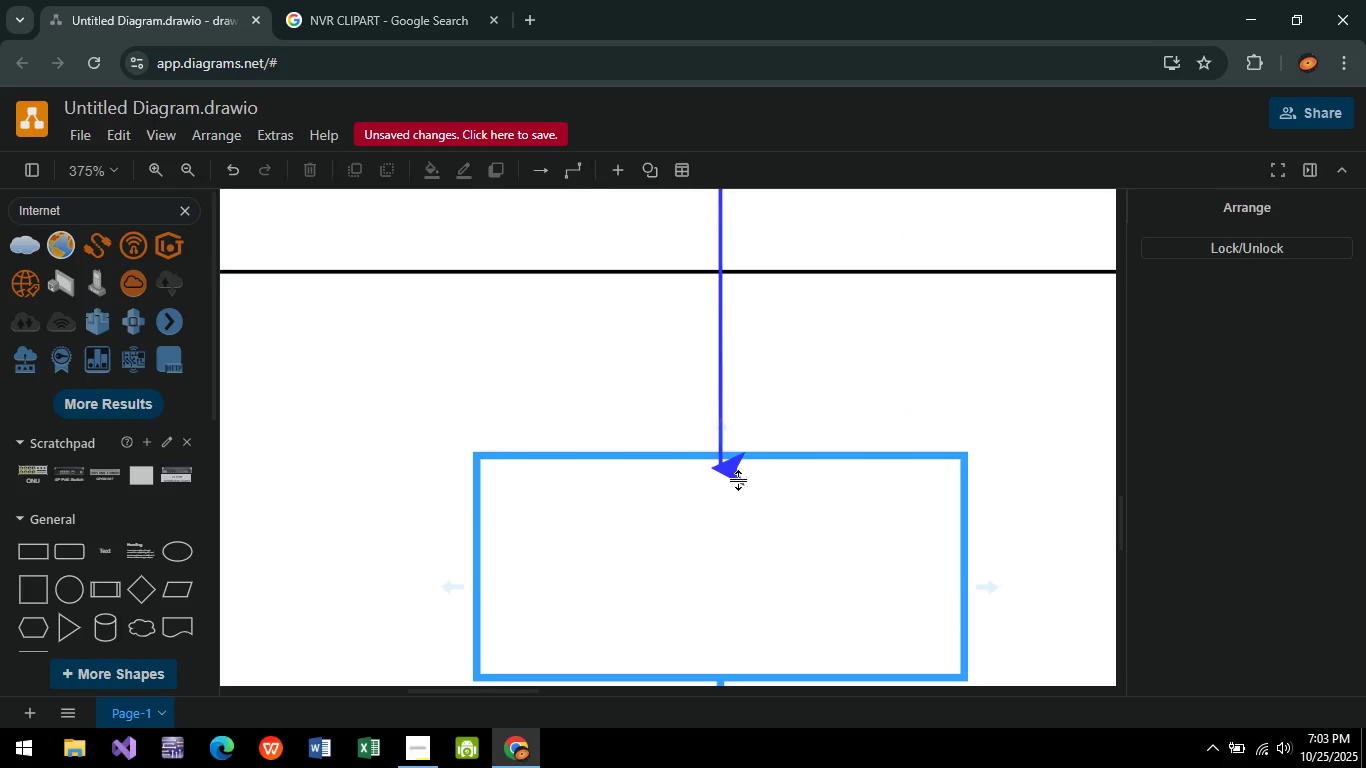 
left_click([742, 478])
 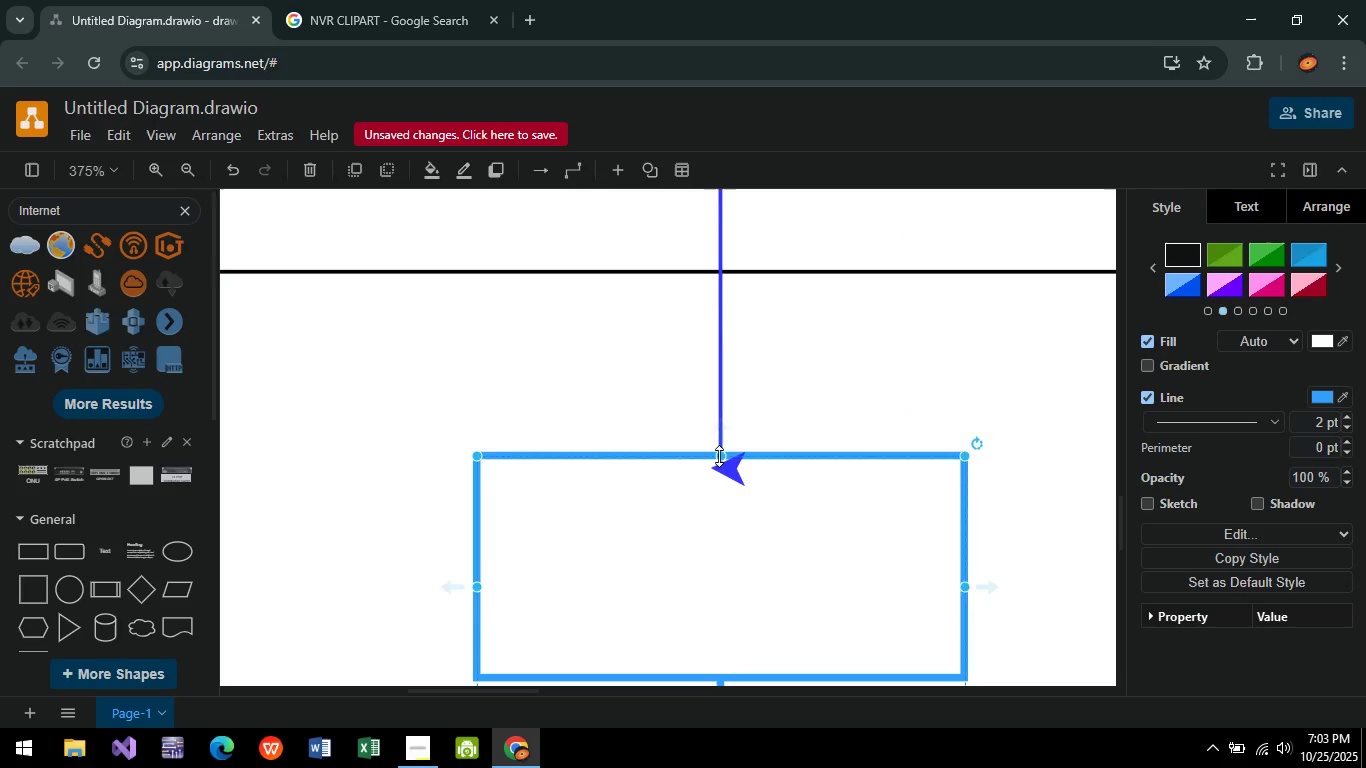 
left_click_drag(start_coordinate=[719, 456], to_coordinate=[715, 522])
 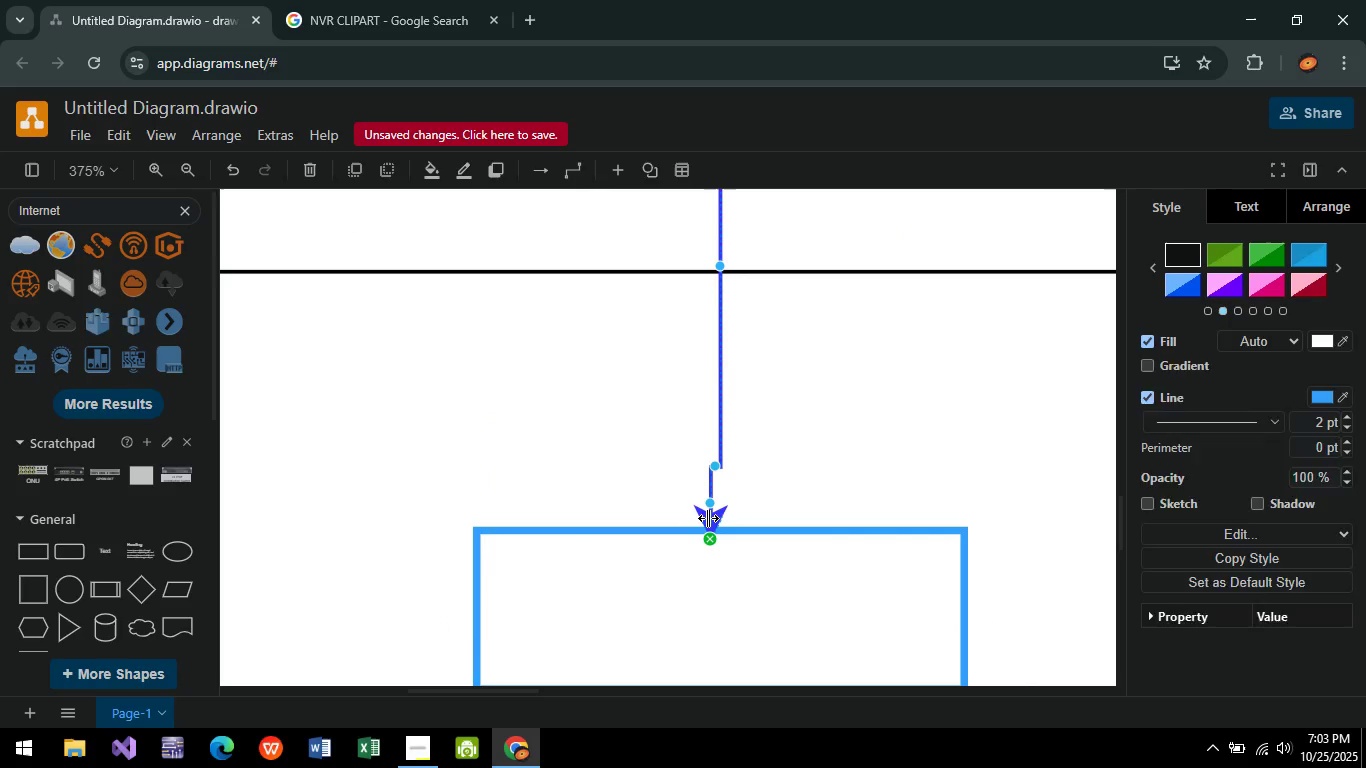 
left_click([708, 518])
 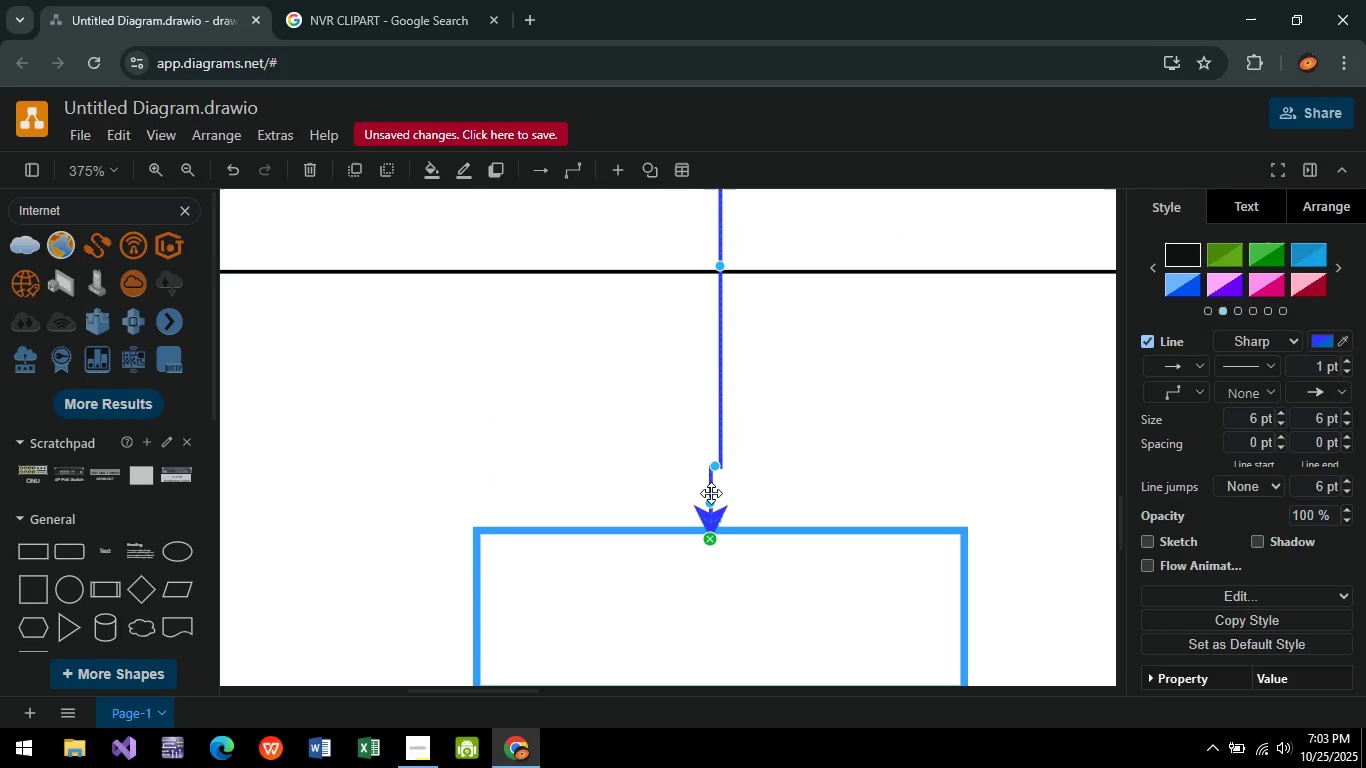 
key(Delete)
 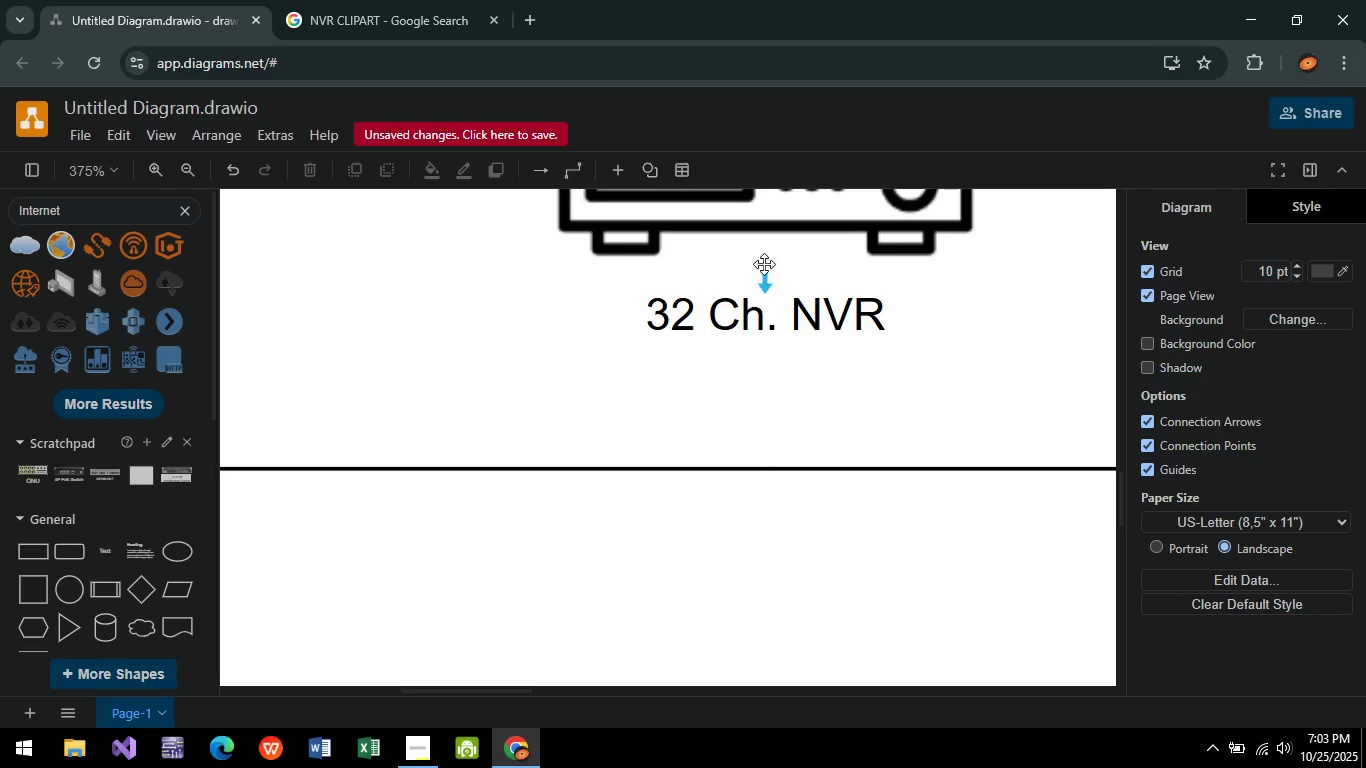 
left_click_drag(start_coordinate=[764, 262], to_coordinate=[768, 509])
 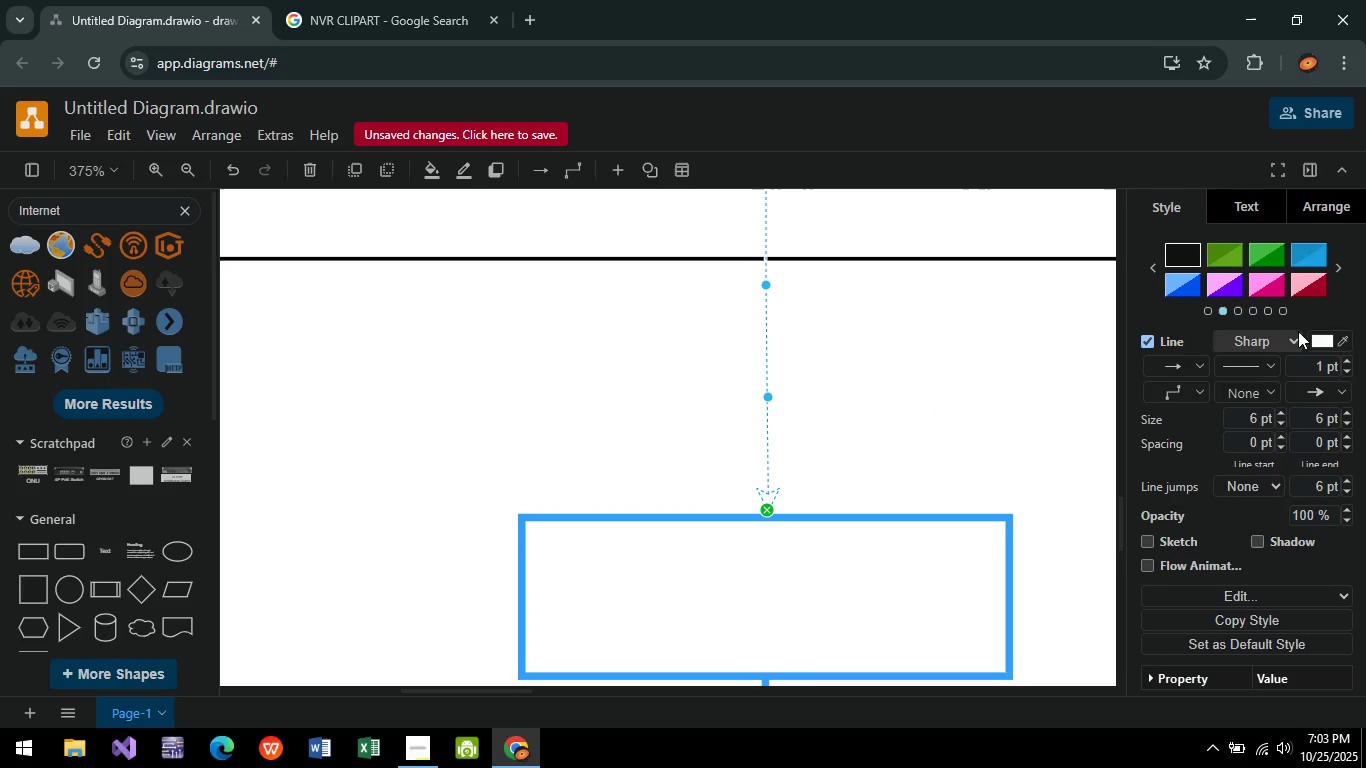 
left_click([1320, 343])
 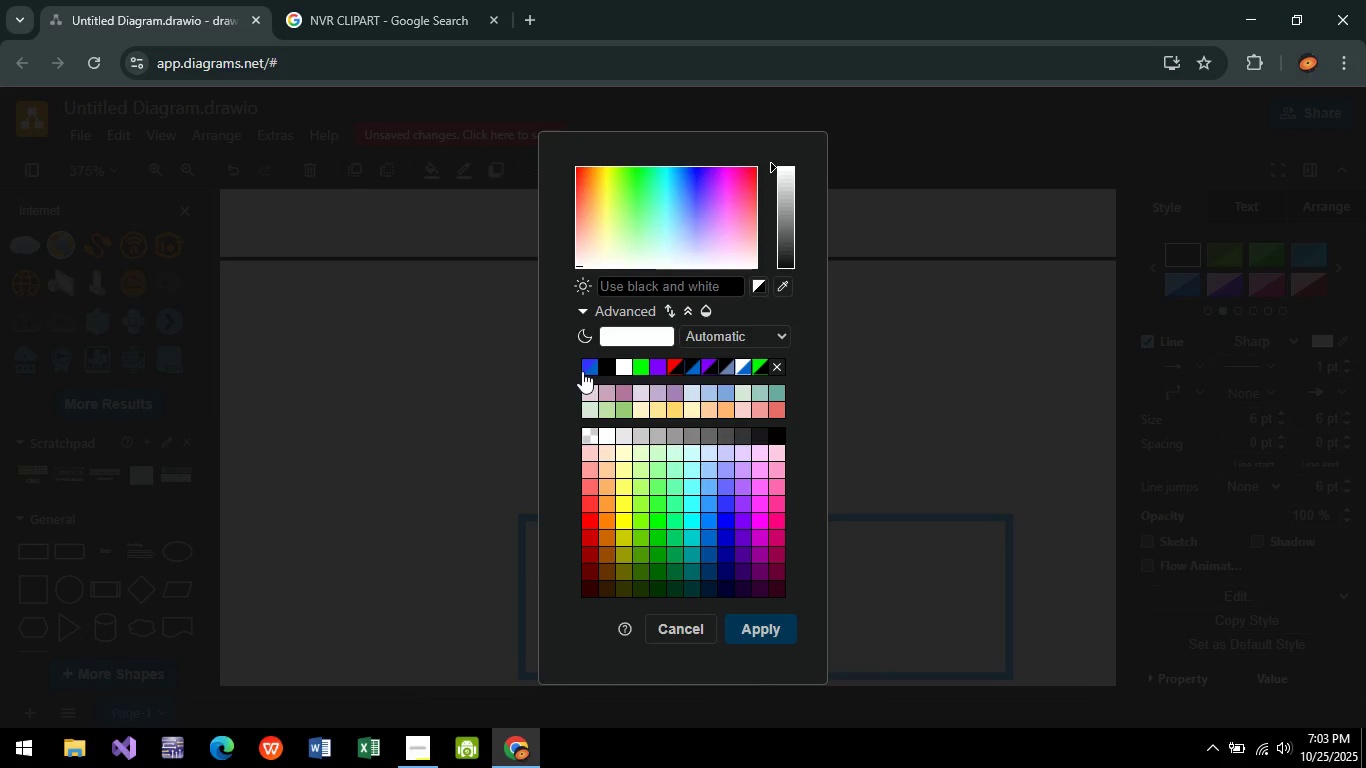 
left_click([583, 371])
 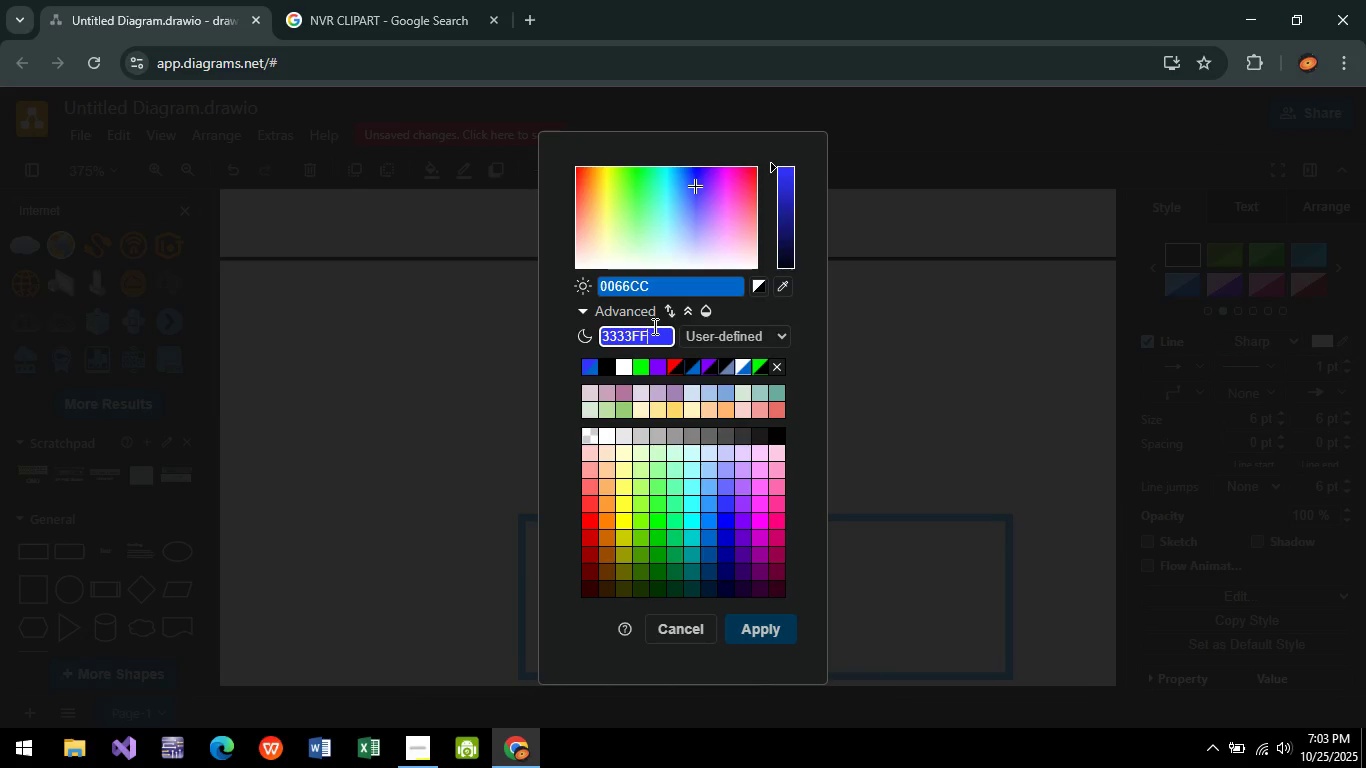 
left_click_drag(start_coordinate=[660, 338], to_coordinate=[509, 349])
 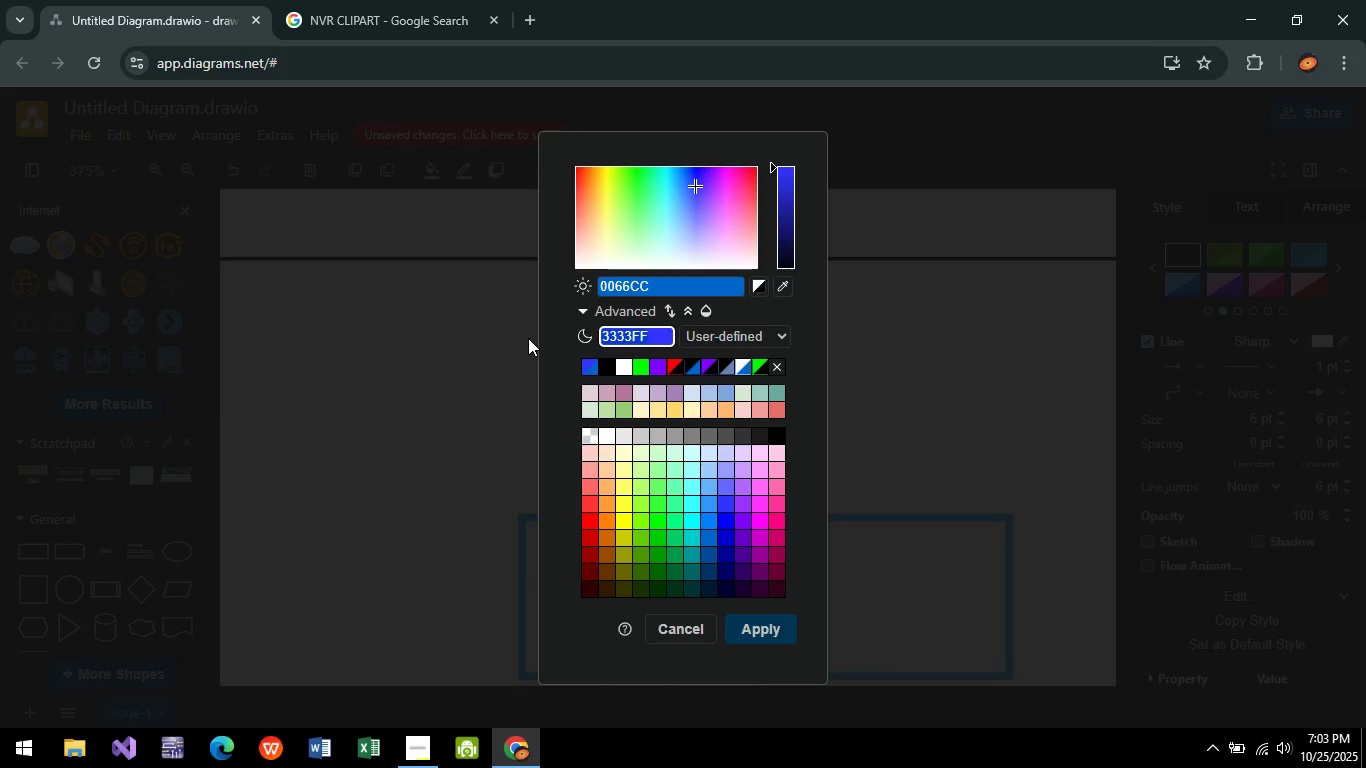 
key(Control+C)
 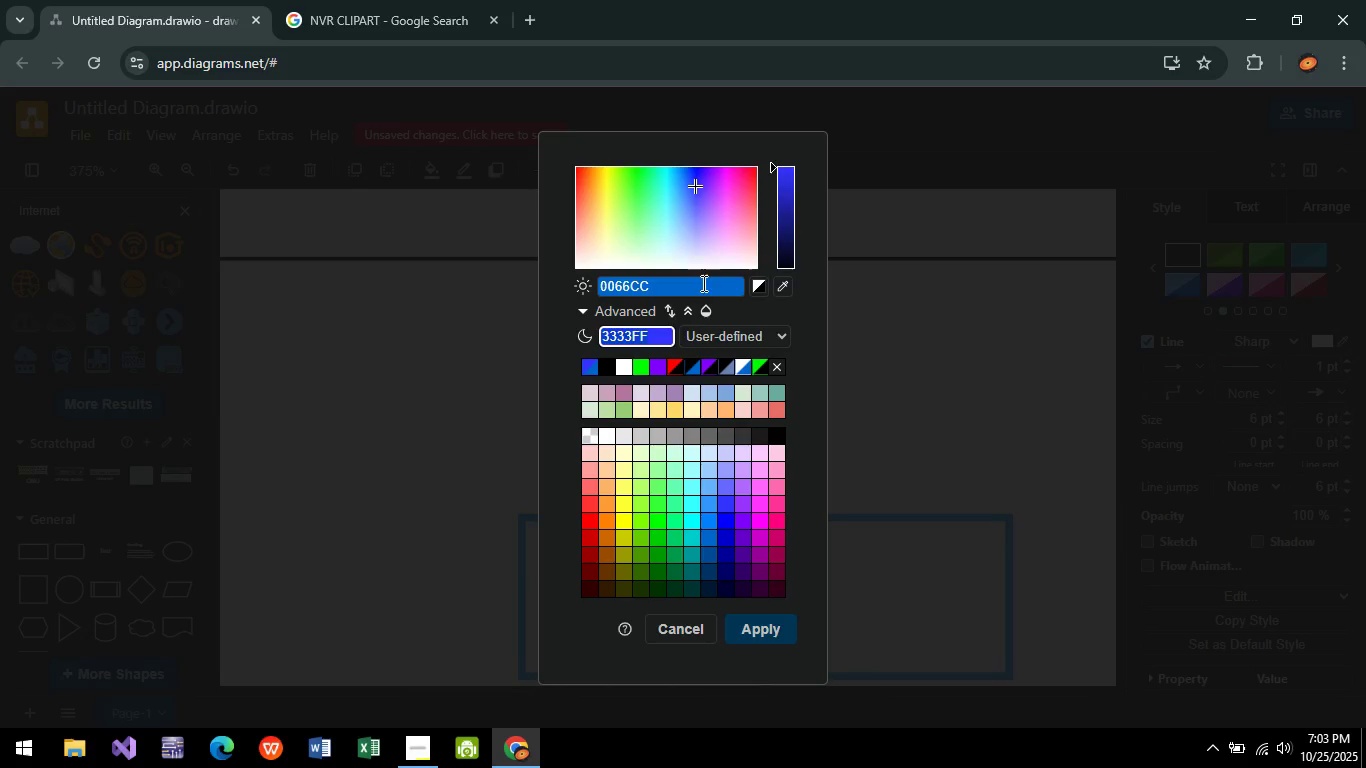 
left_click_drag(start_coordinate=[698, 284], to_coordinate=[576, 287])
 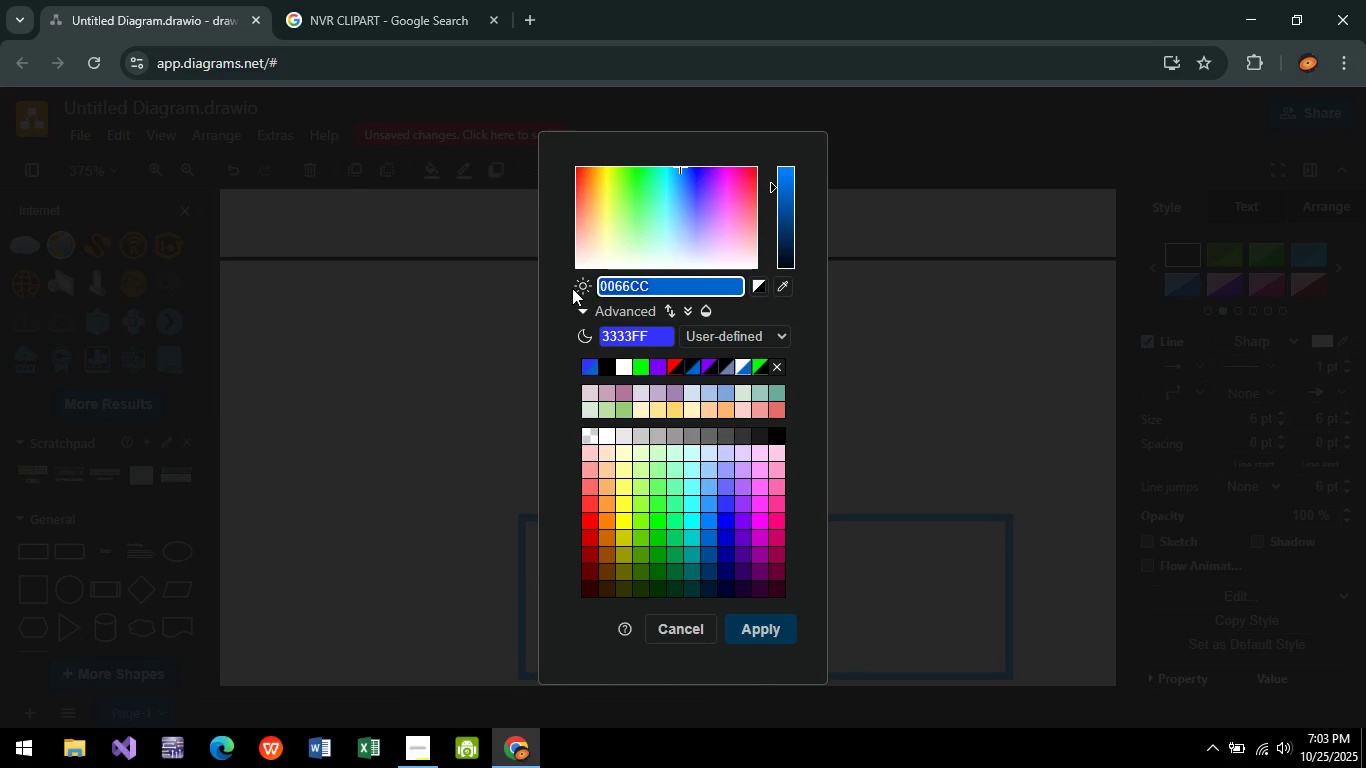 
key(Control+V)
 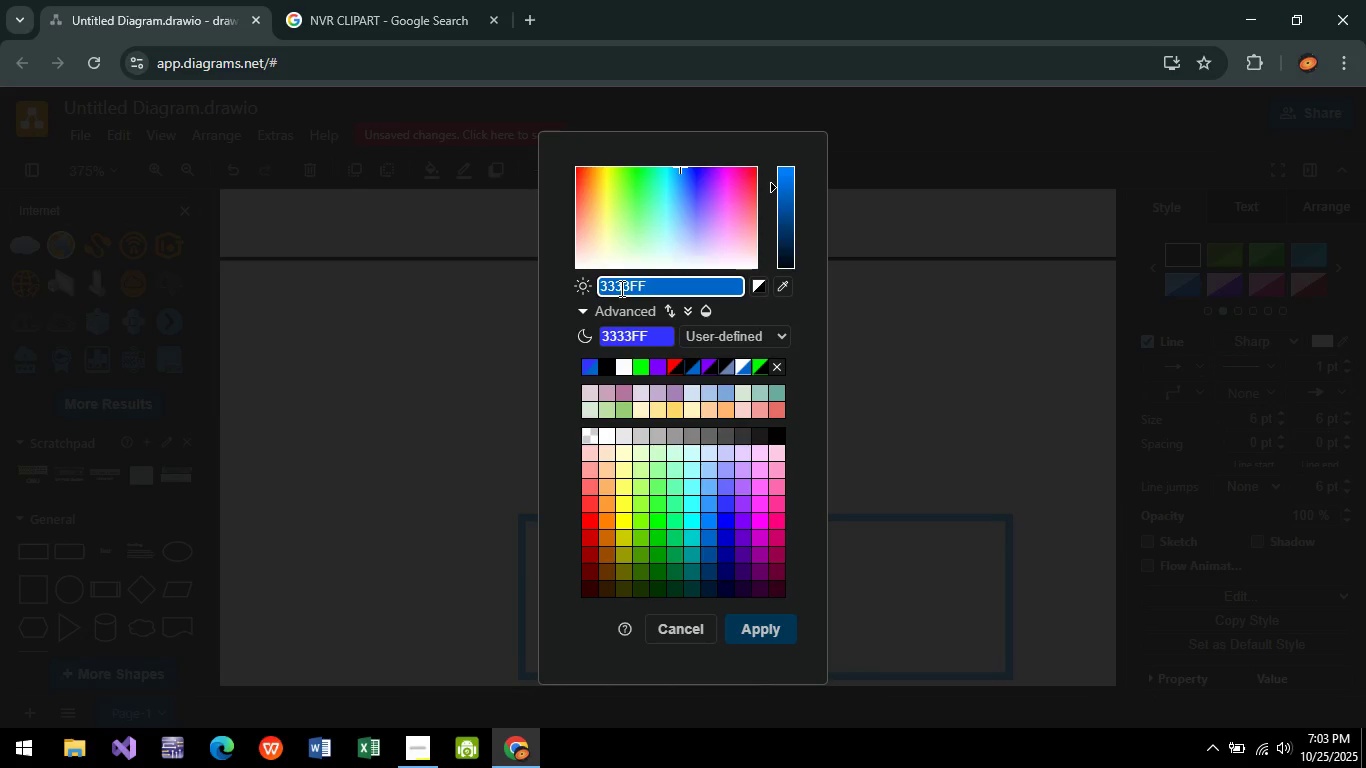 
key(Enter)
 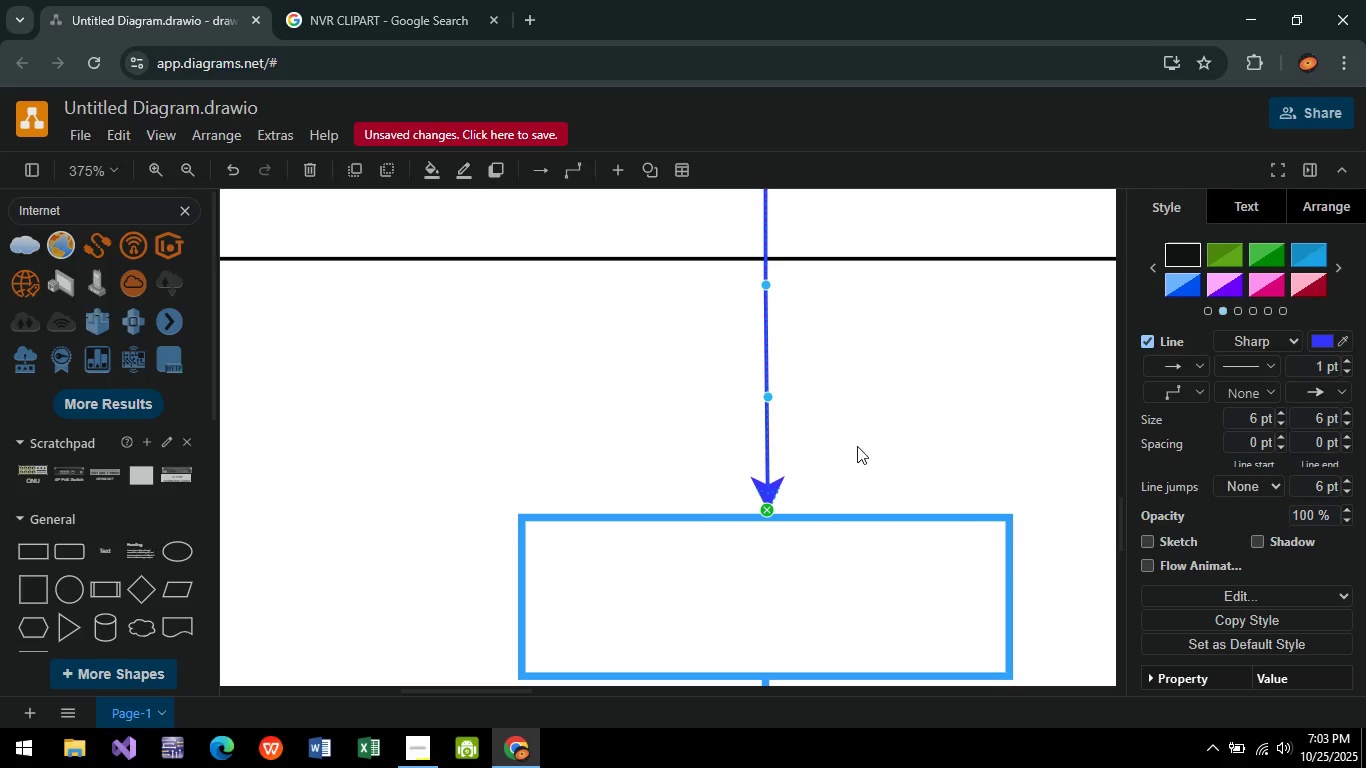 
left_click([907, 406])
 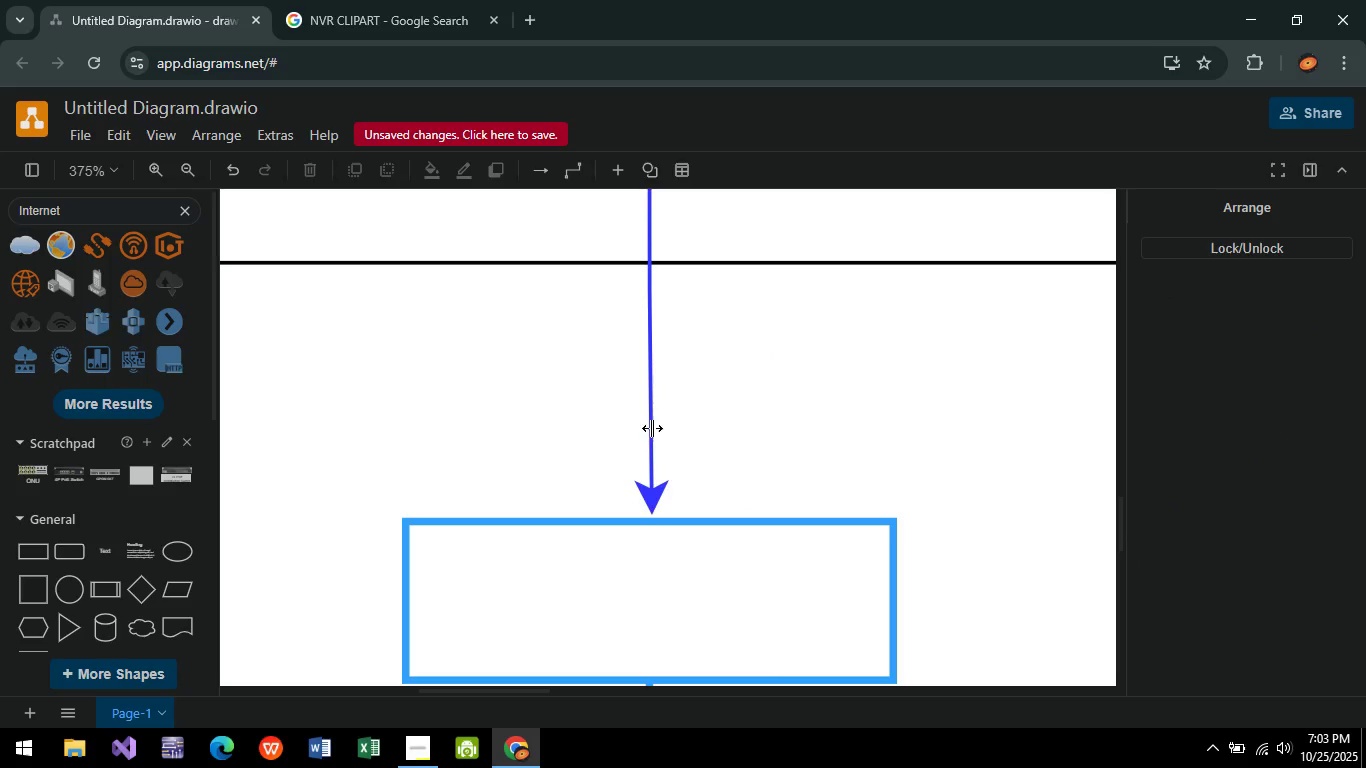 
left_click([652, 428])
 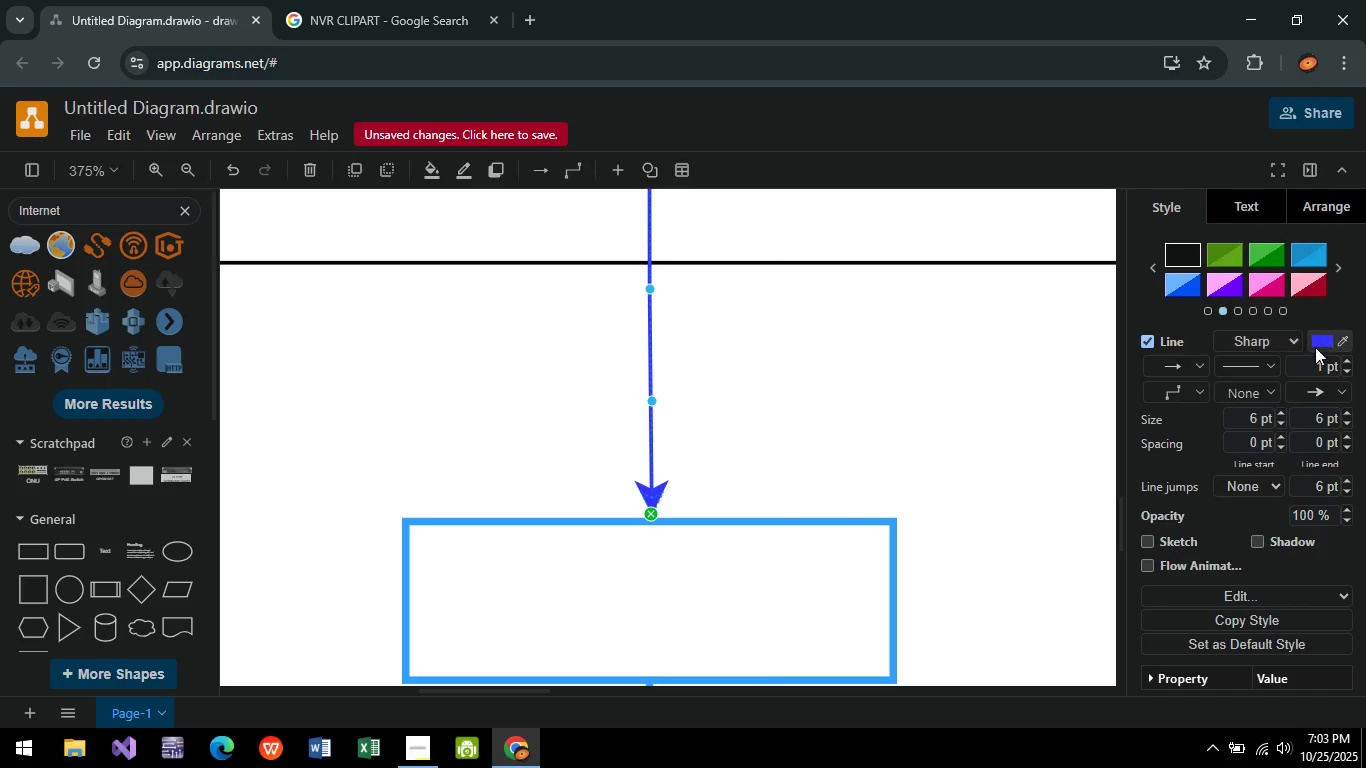 
left_click([1317, 347])
 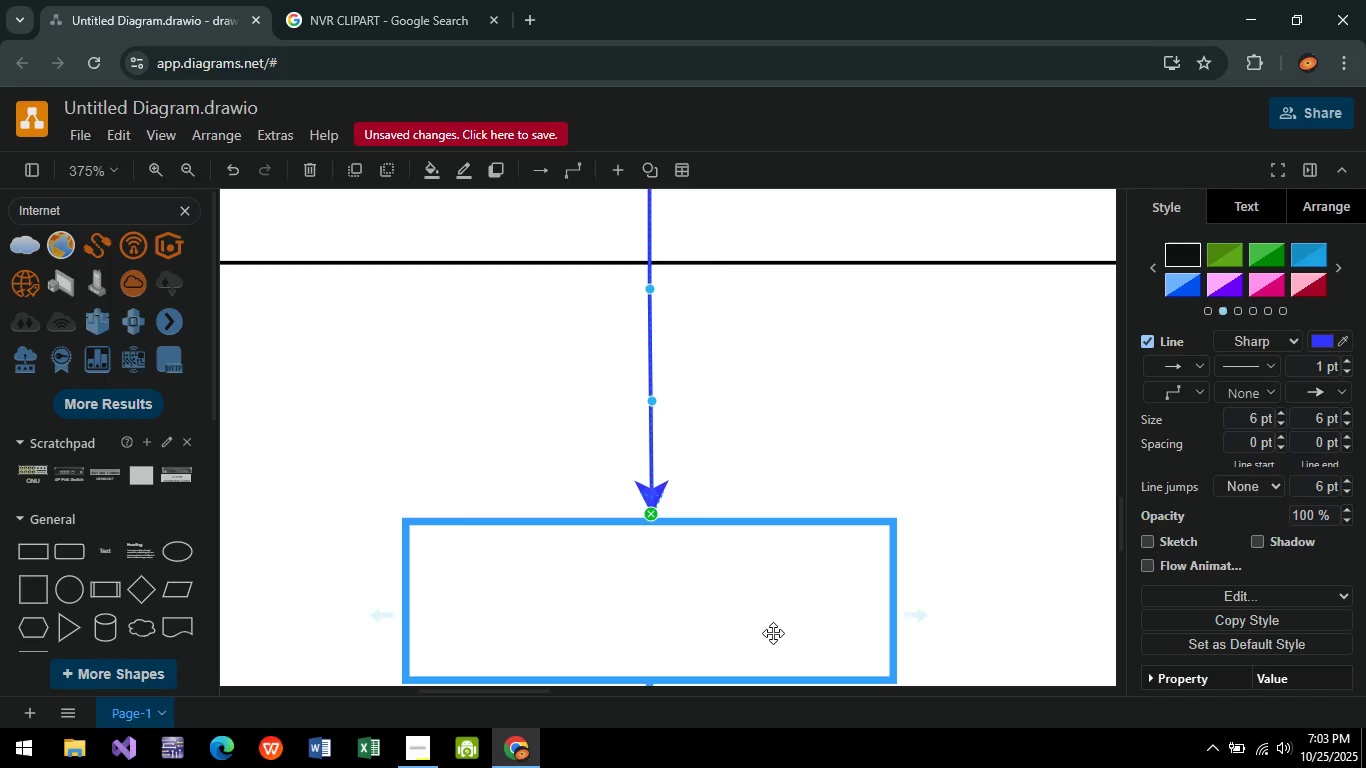 
hold_key(key=ControlLeft, duration=0.58)
scroll: coordinate [688, 381], scroll_direction: down, amount: 5.0
 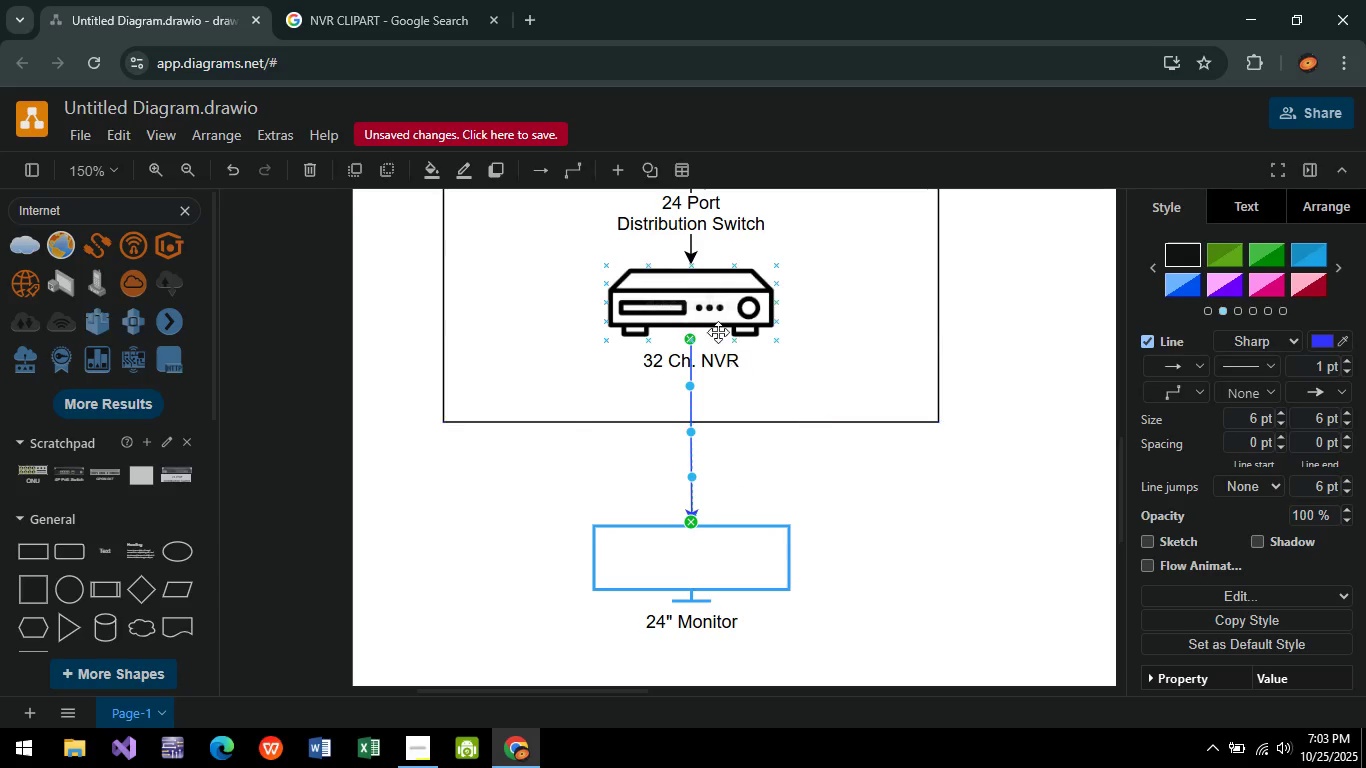 
left_click([715, 303])
 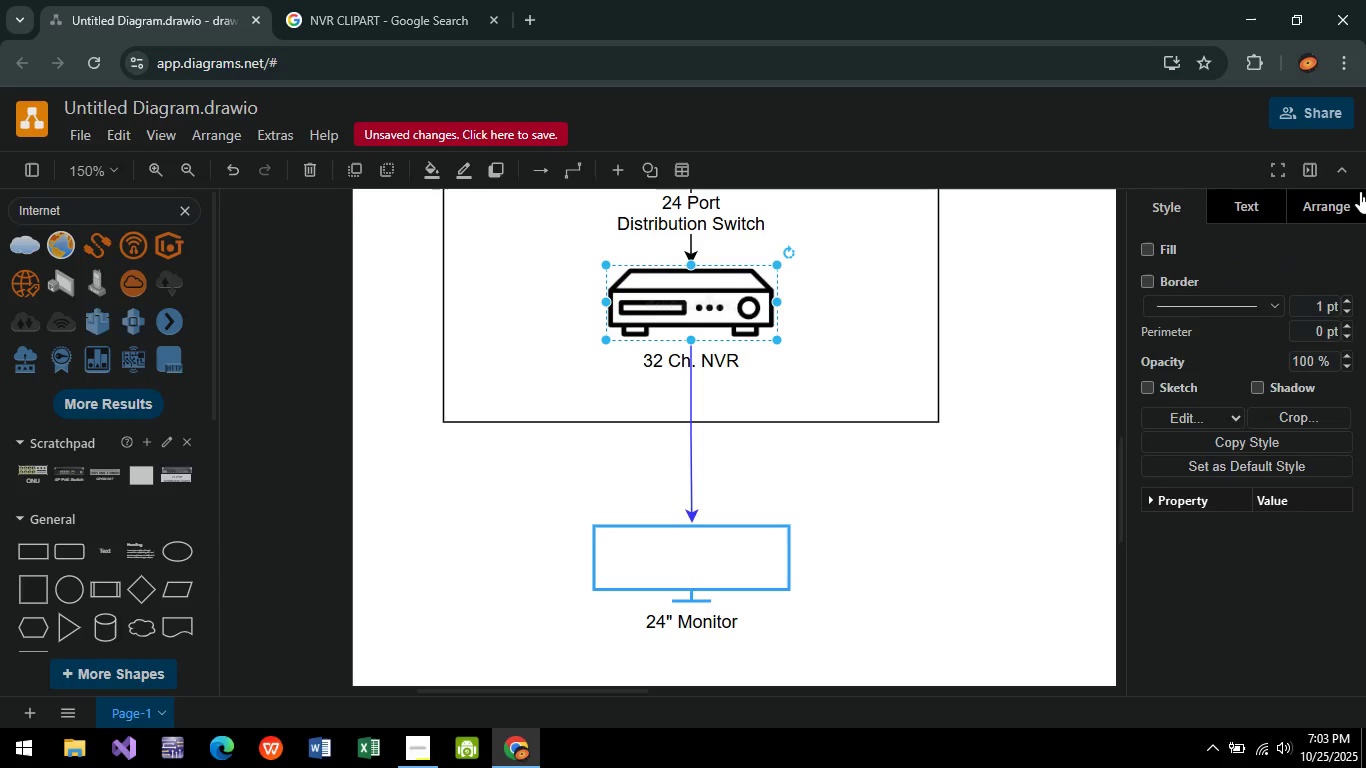 
left_click([1362, 191])
 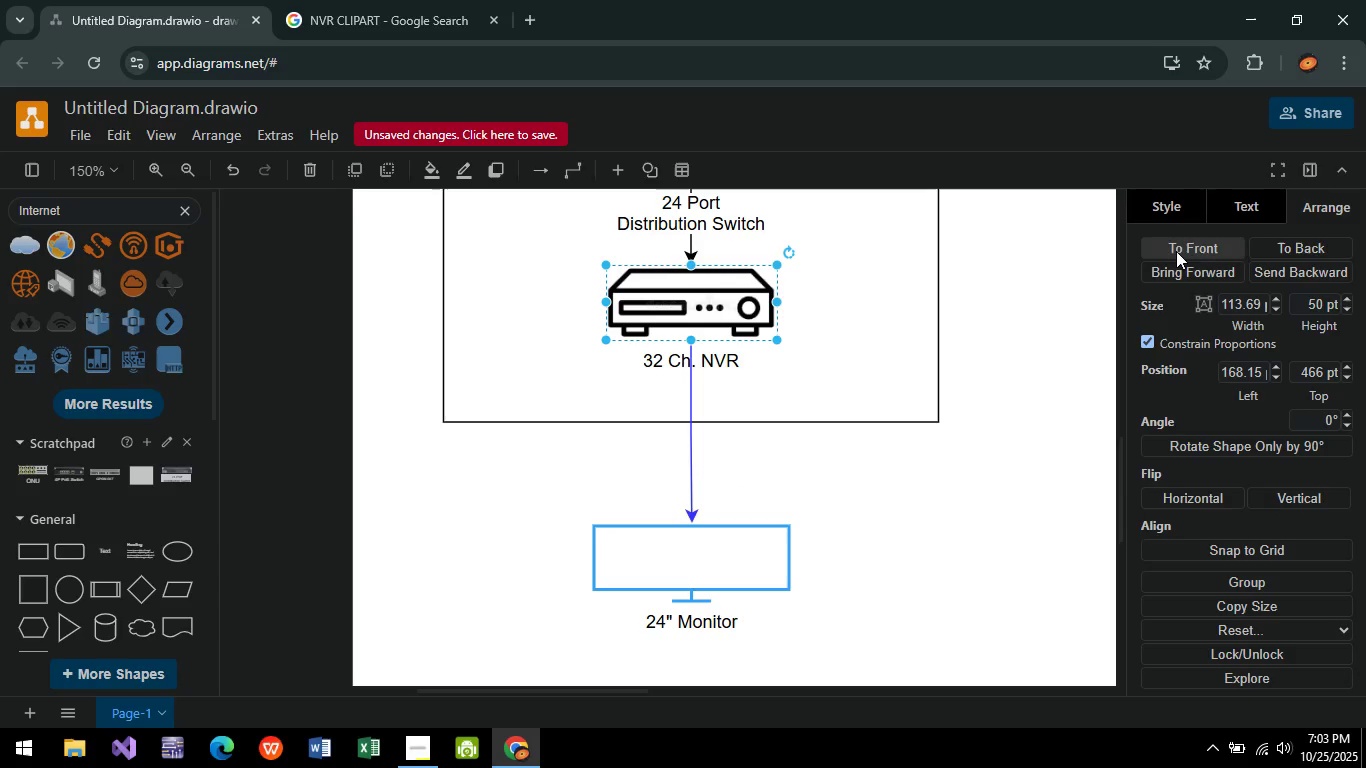 
left_click([1176, 251])
 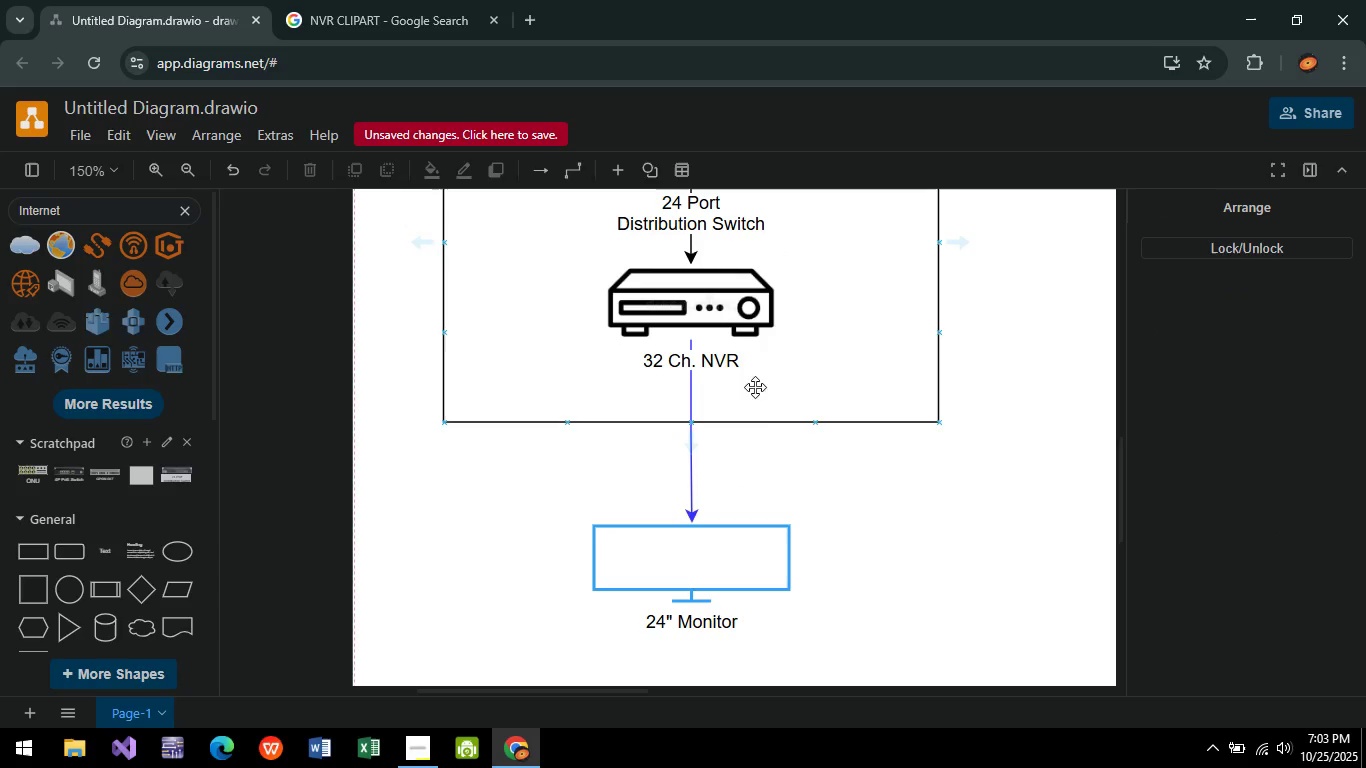 
scroll: coordinate [777, 433], scroll_direction: up, amount: 4.0
 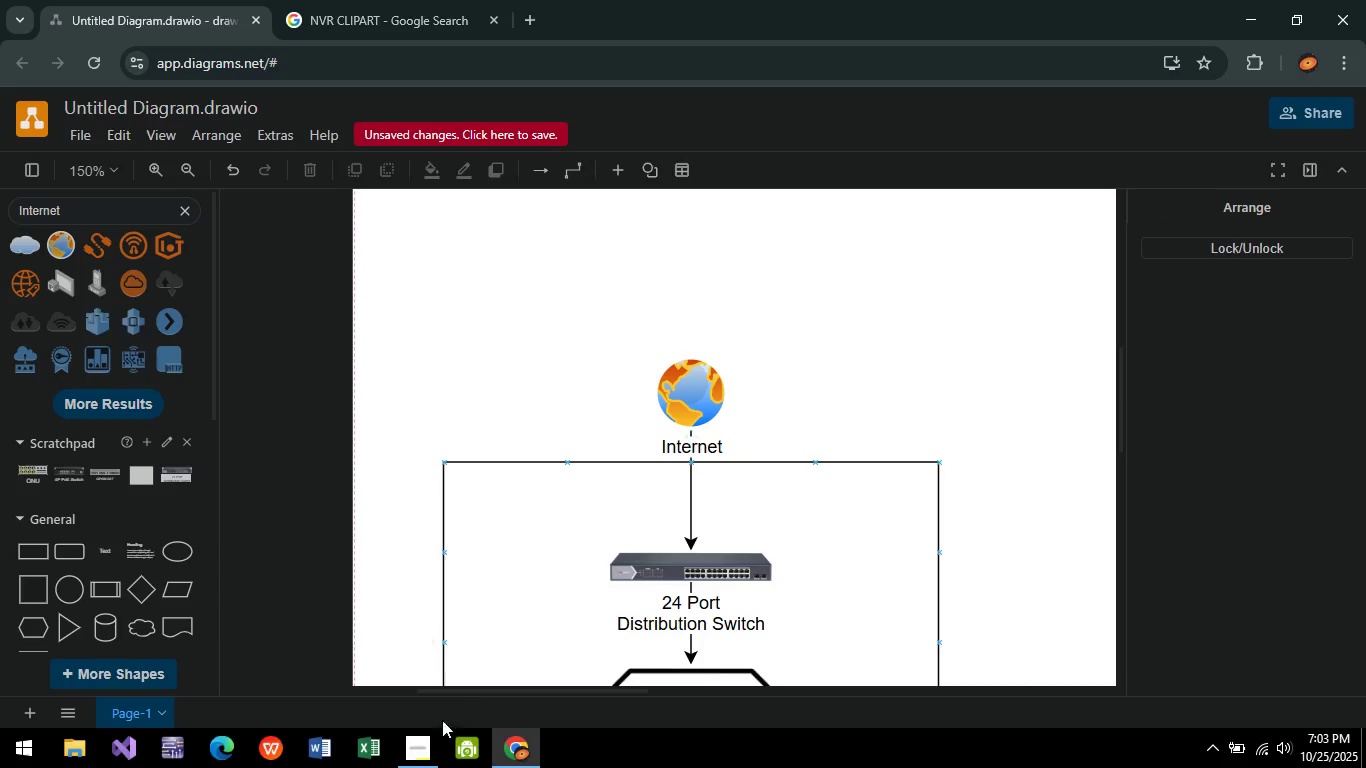 
left_click([422, 741])